 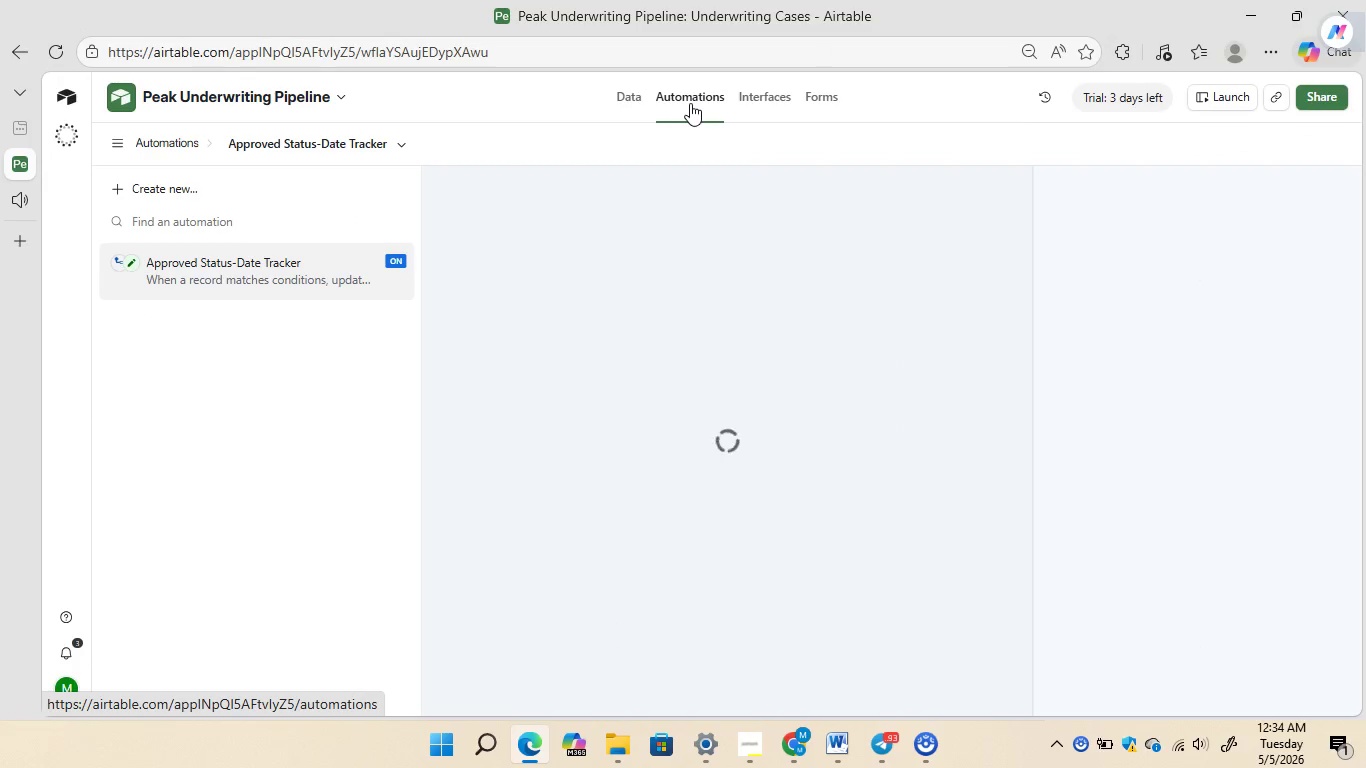 
left_click([697, 269])
 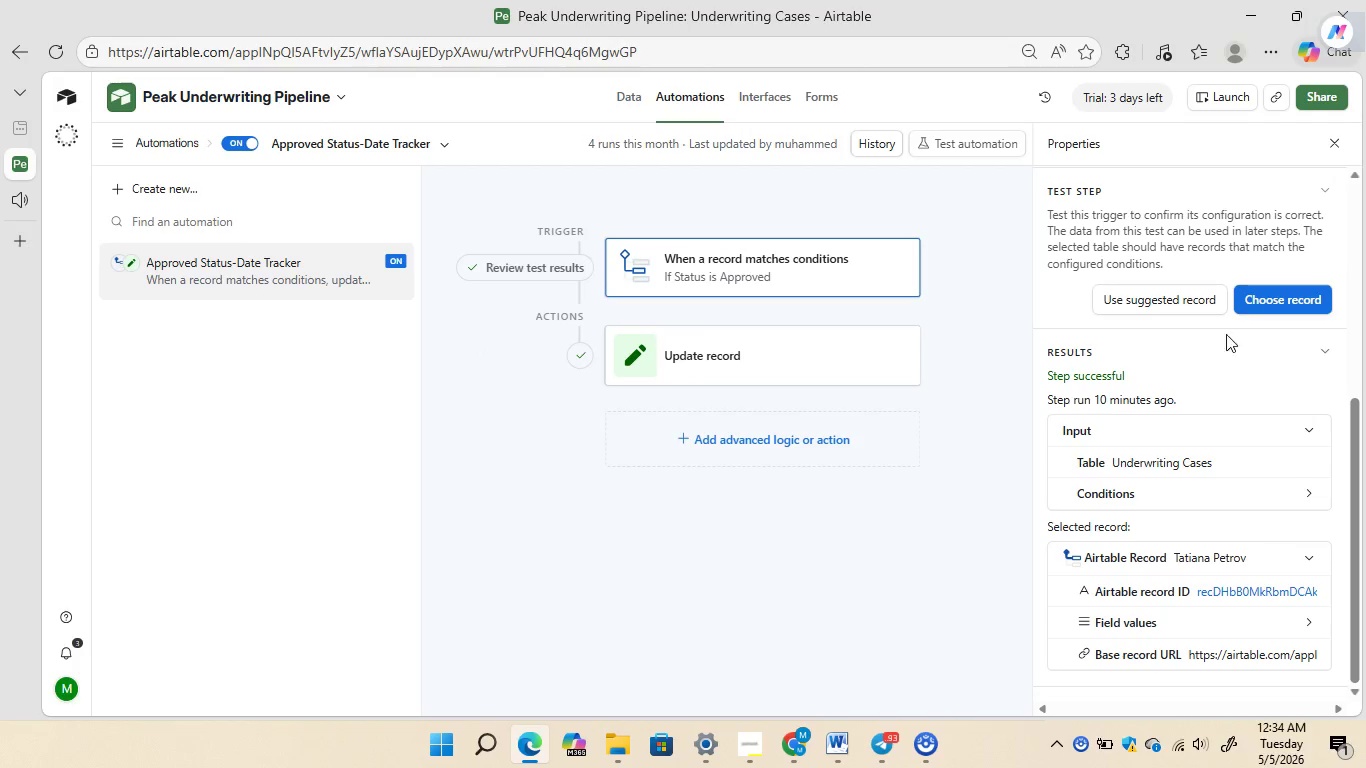 
left_click([1275, 298])
 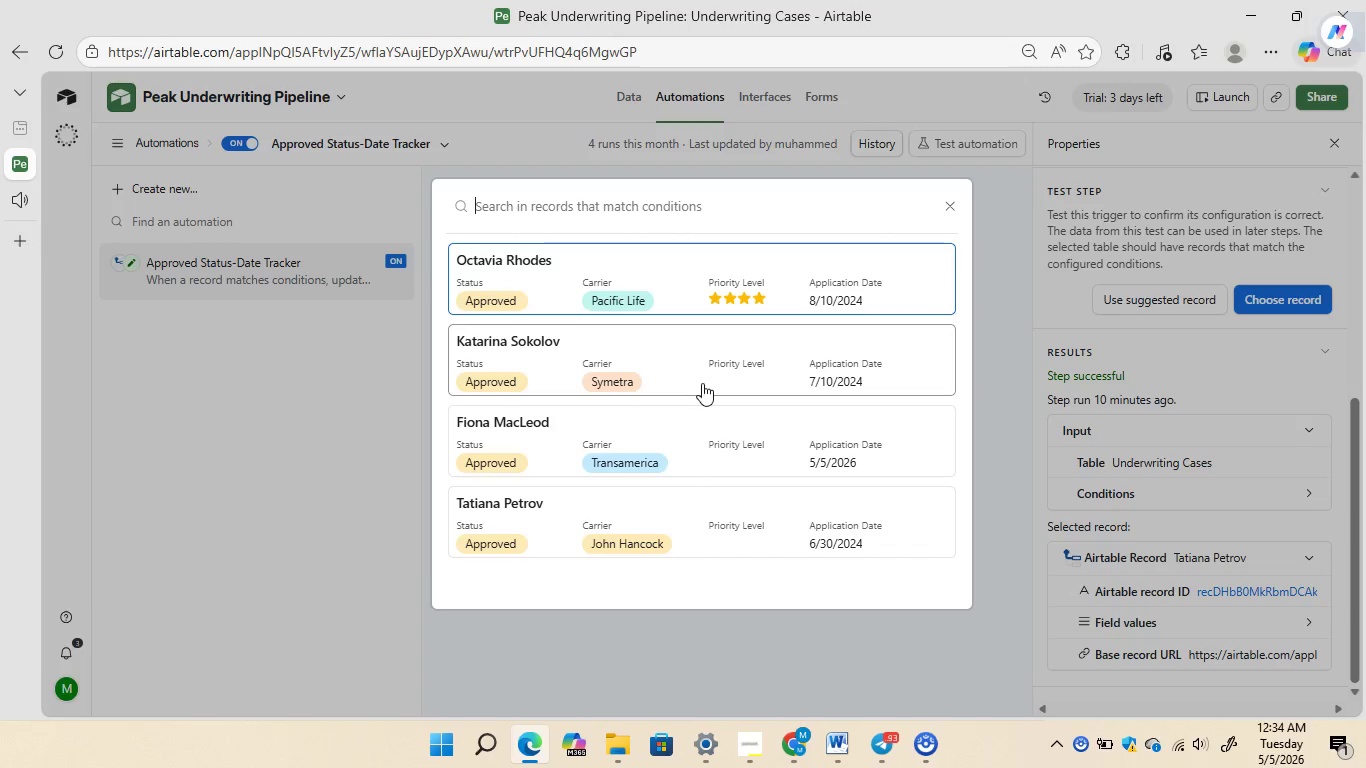 
left_click([674, 463])
 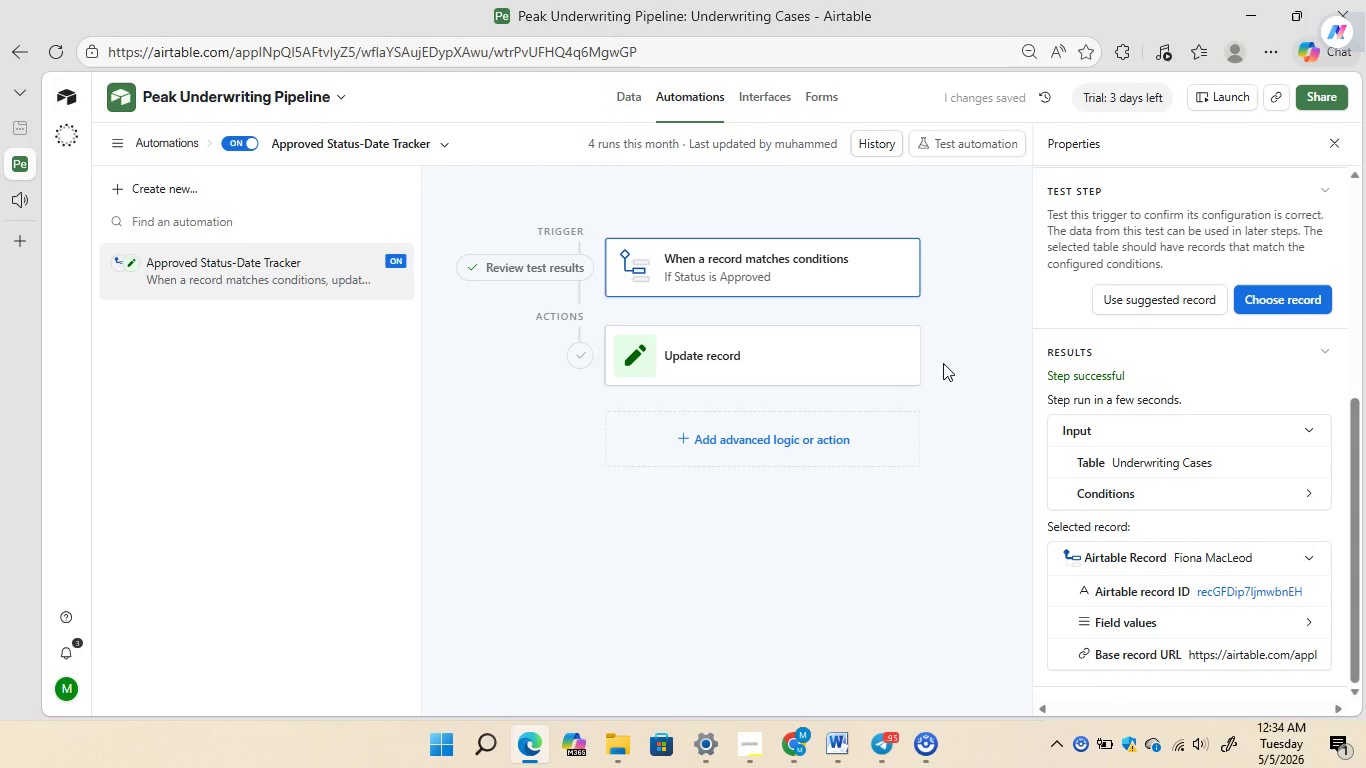 
left_click([801, 348])
 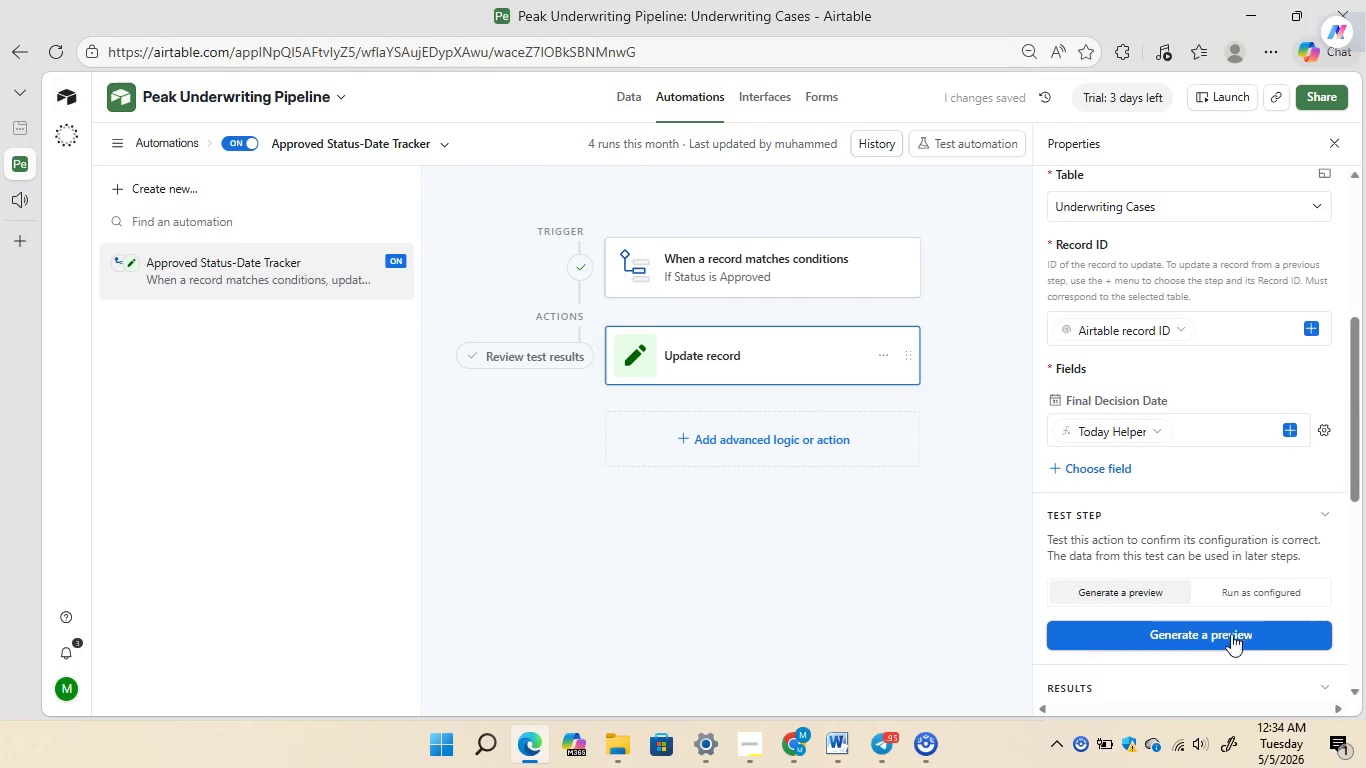 
left_click([1216, 640])
 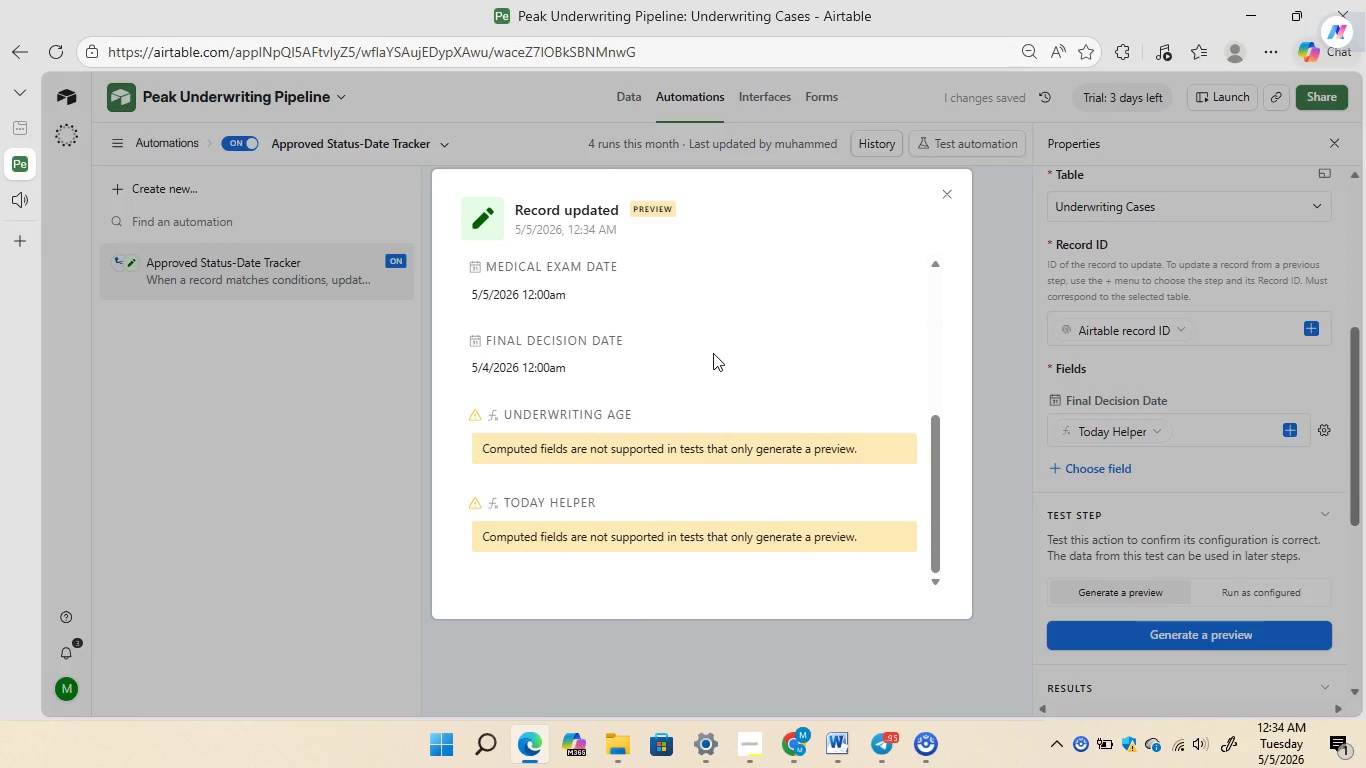 
wait(6.59)
 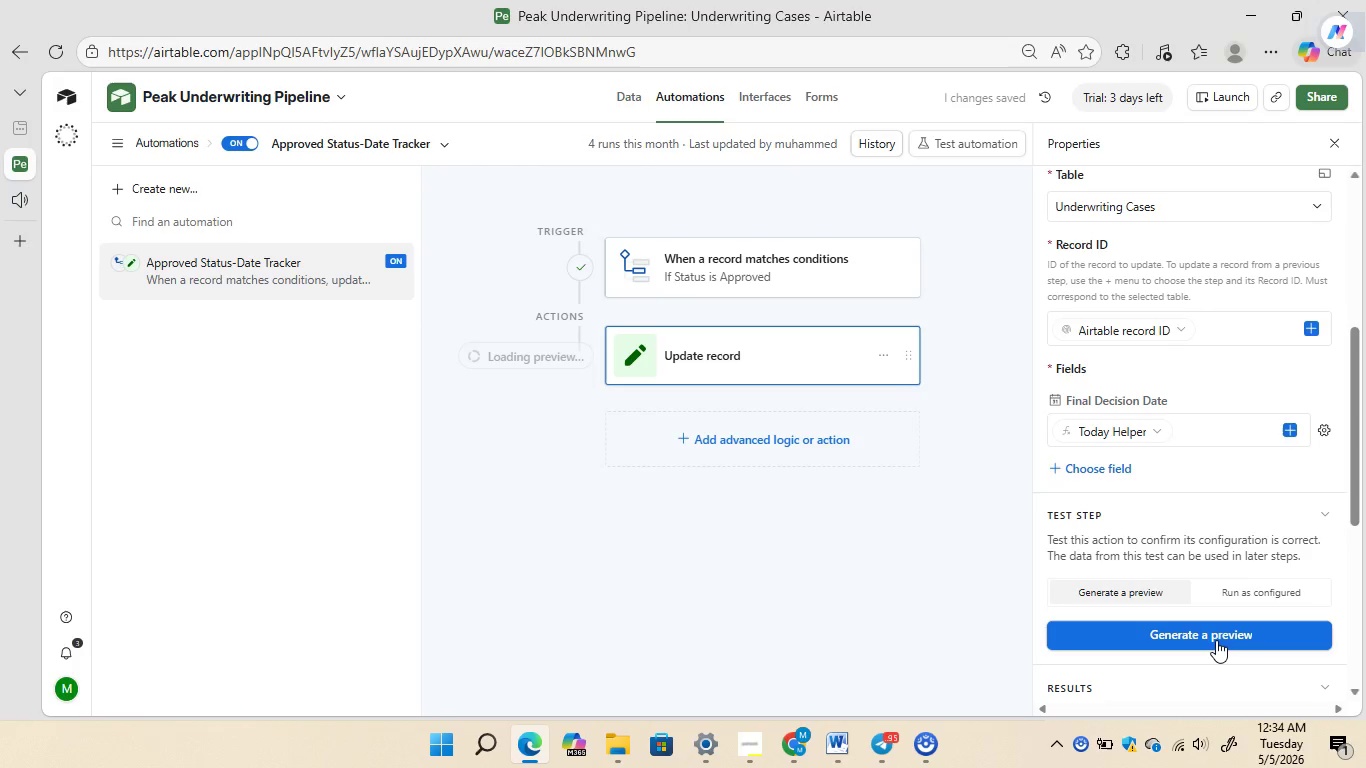 
double_click([712, 454])
 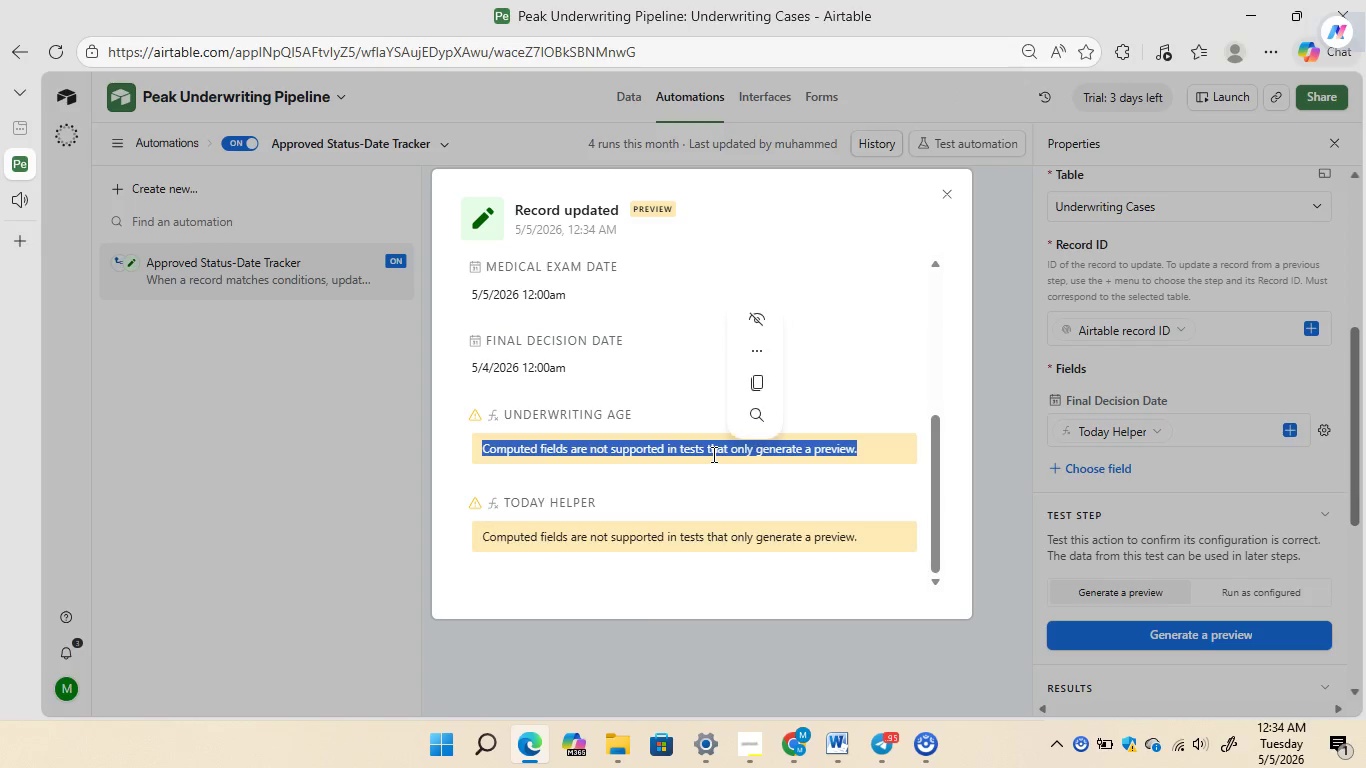 
triple_click([712, 454])
 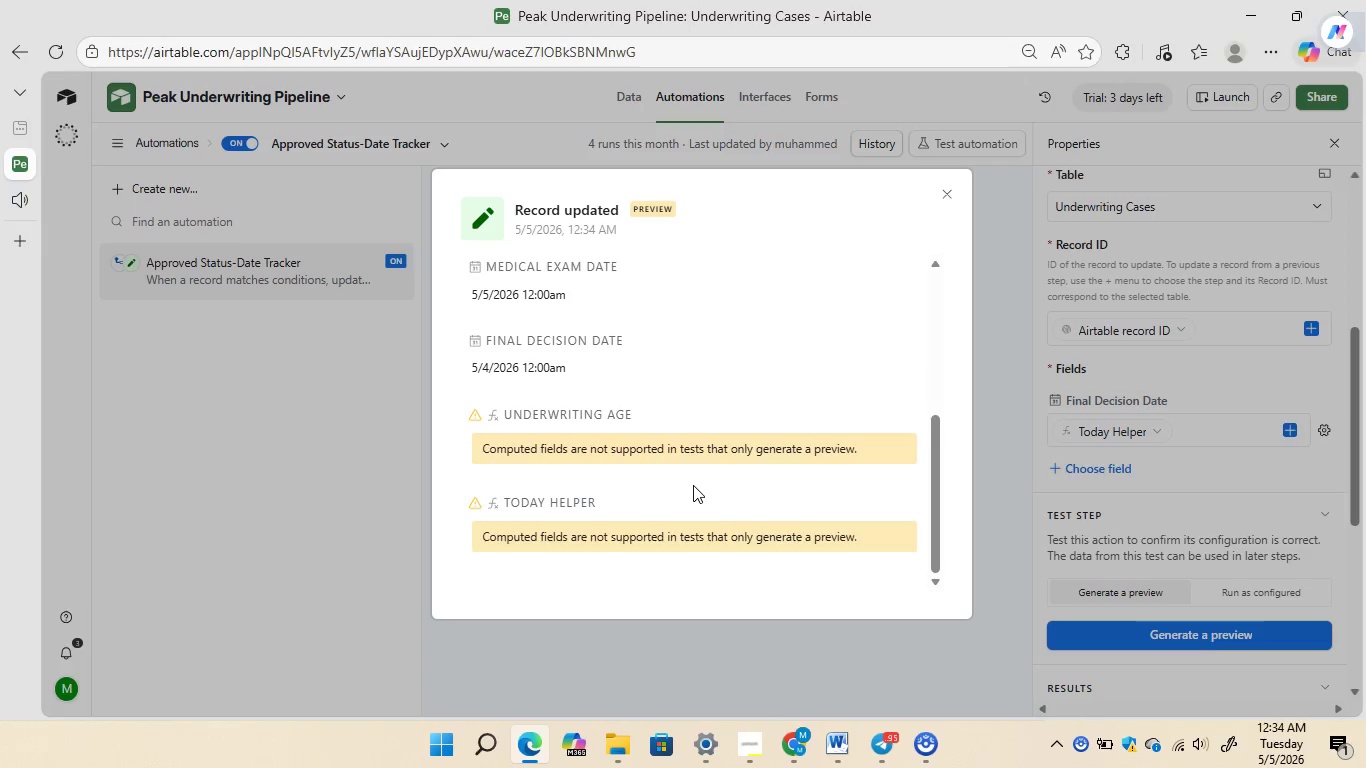 
left_click([693, 485])
 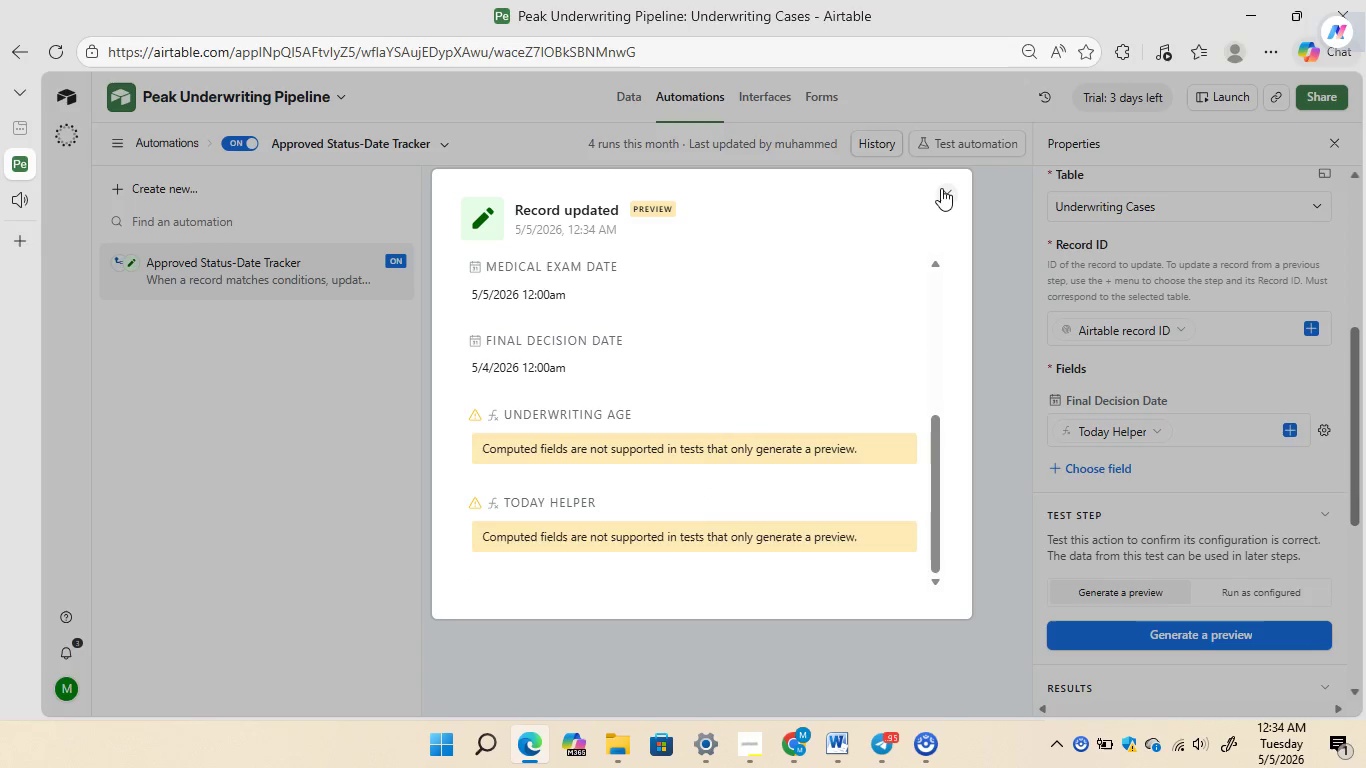 
left_click([941, 190])
 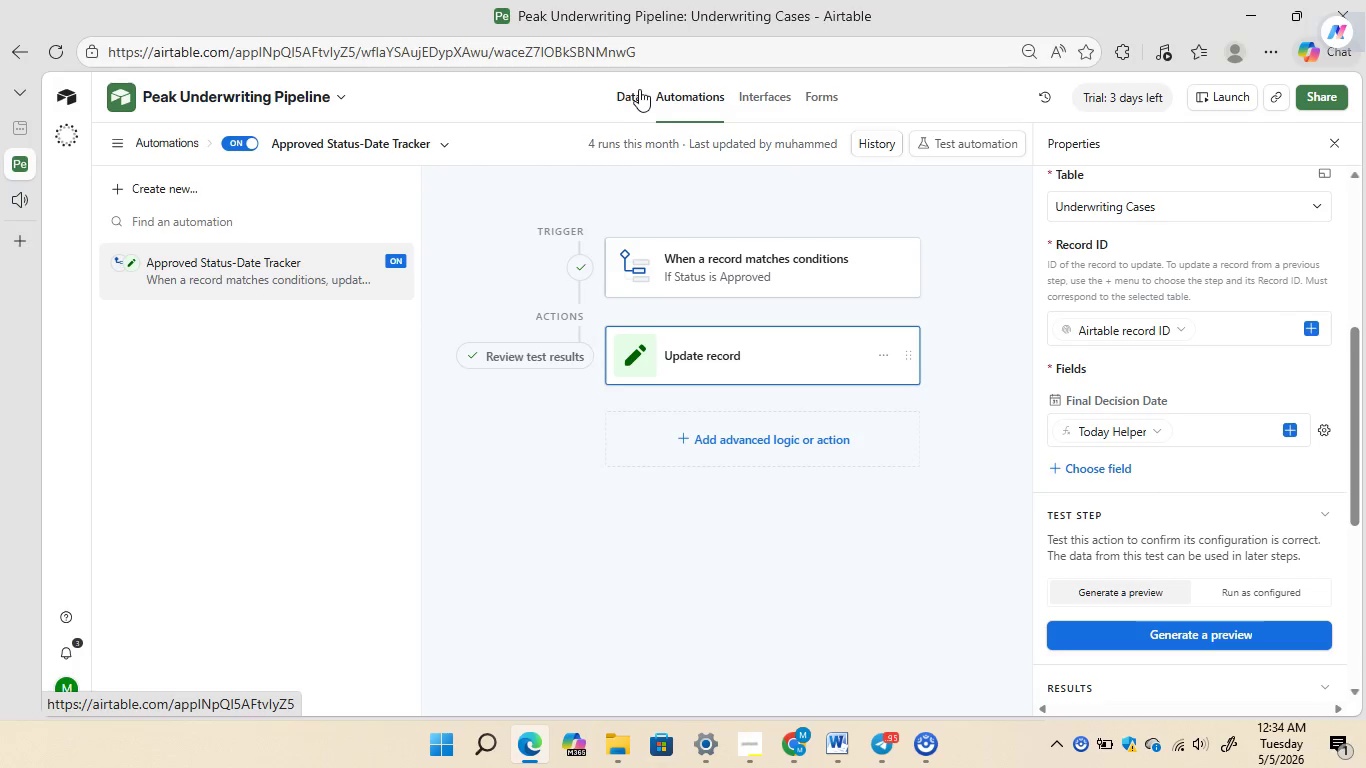 
left_click([627, 92])
 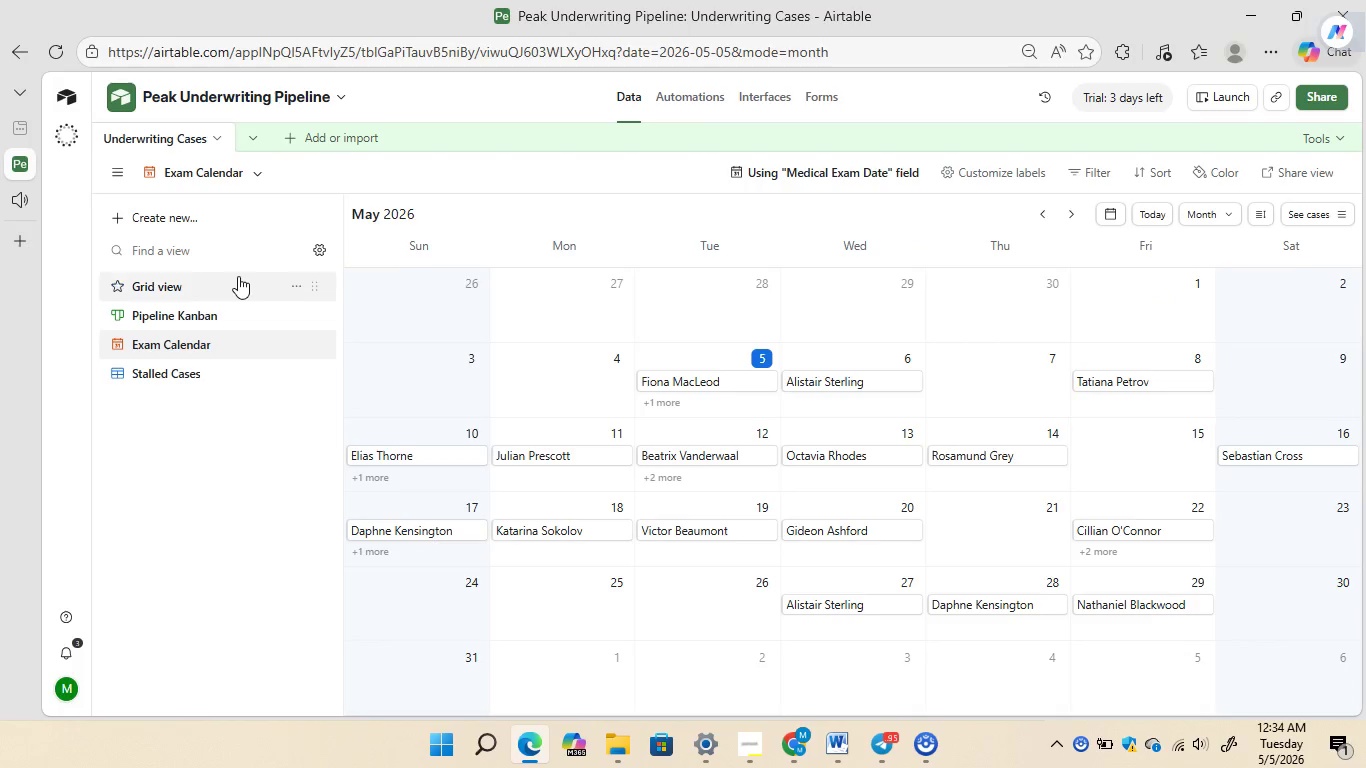 
left_click([205, 276])
 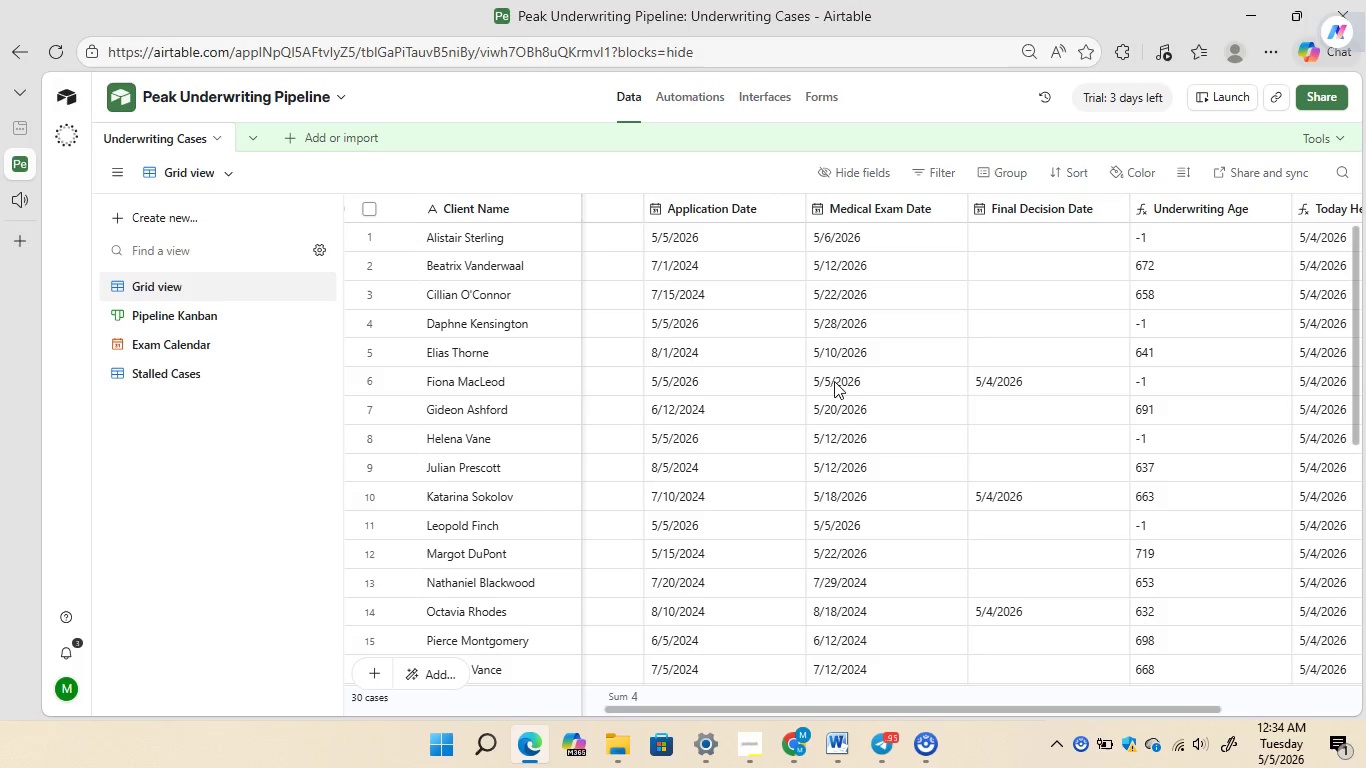 
wait(11.56)
 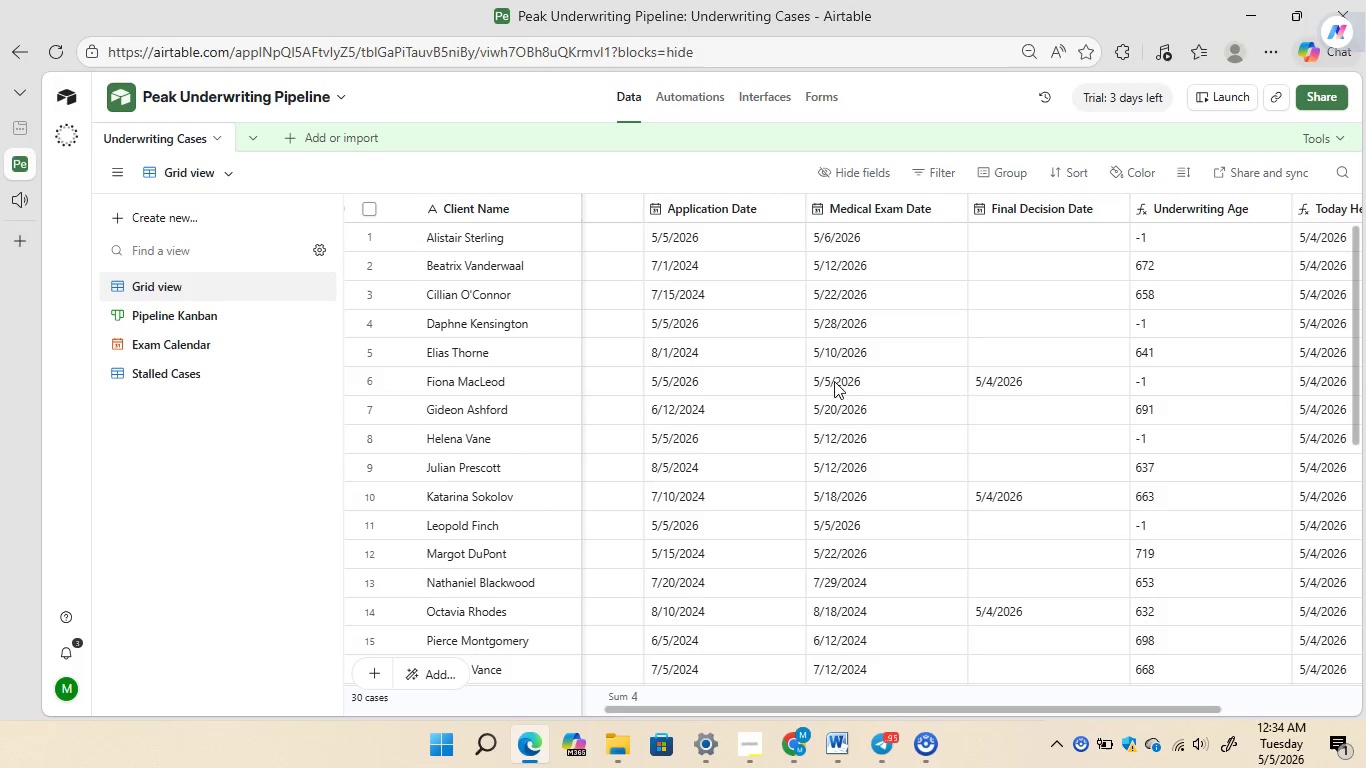 
left_click([918, 234])
 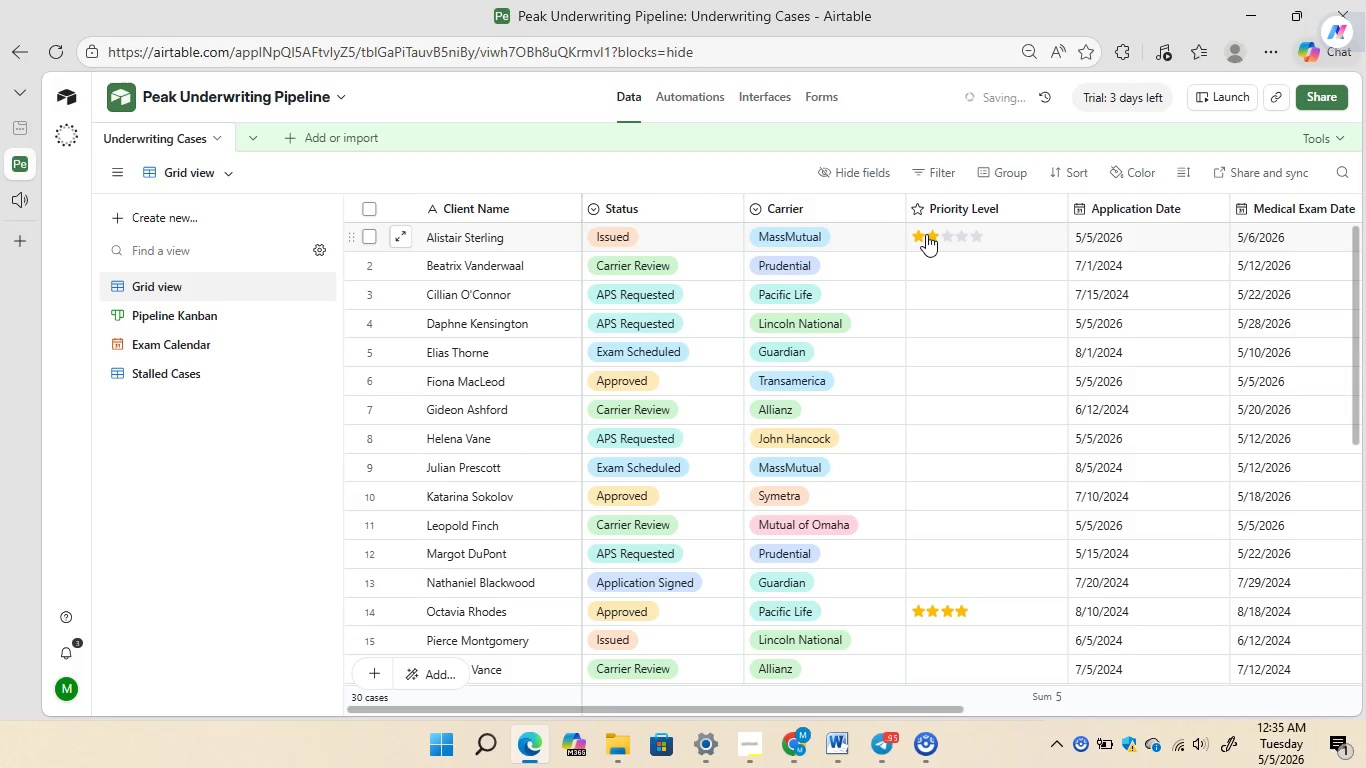 
left_click([926, 234])
 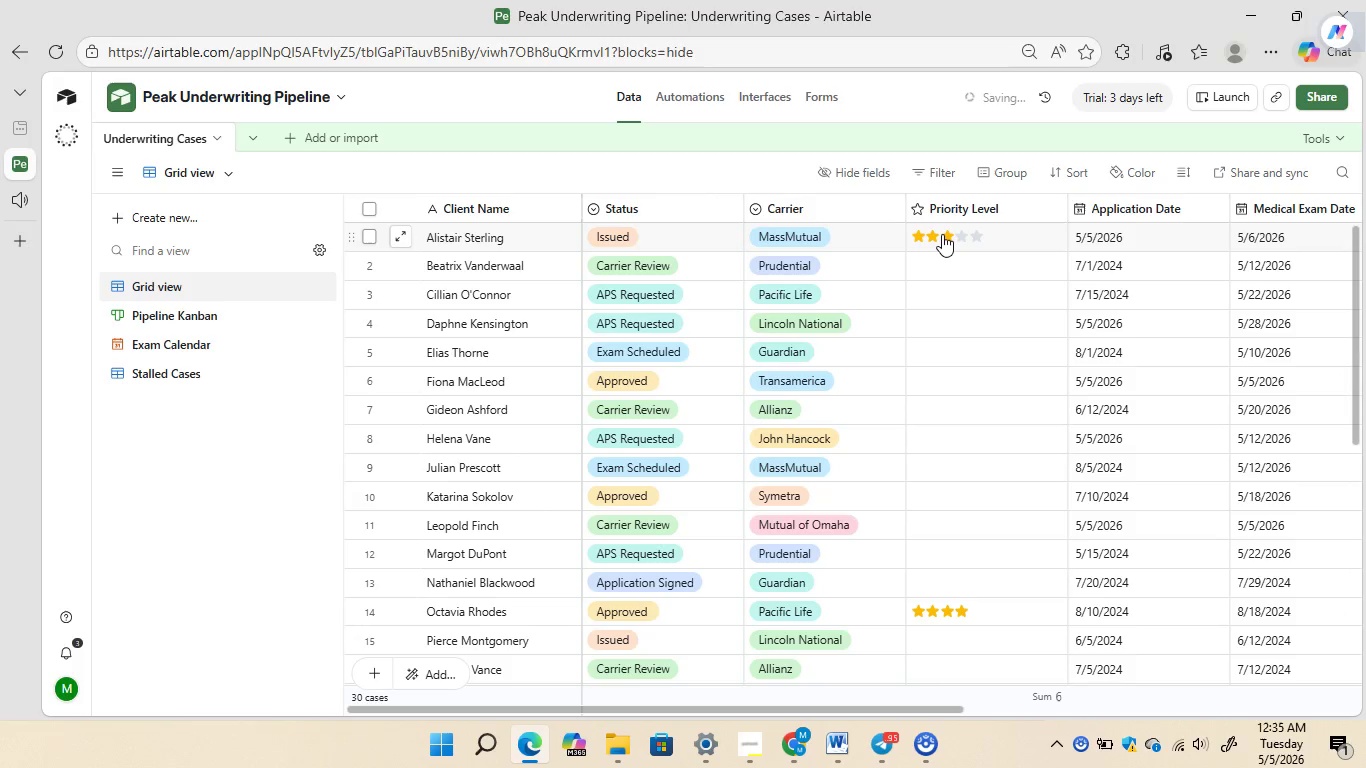 
left_click([942, 234])
 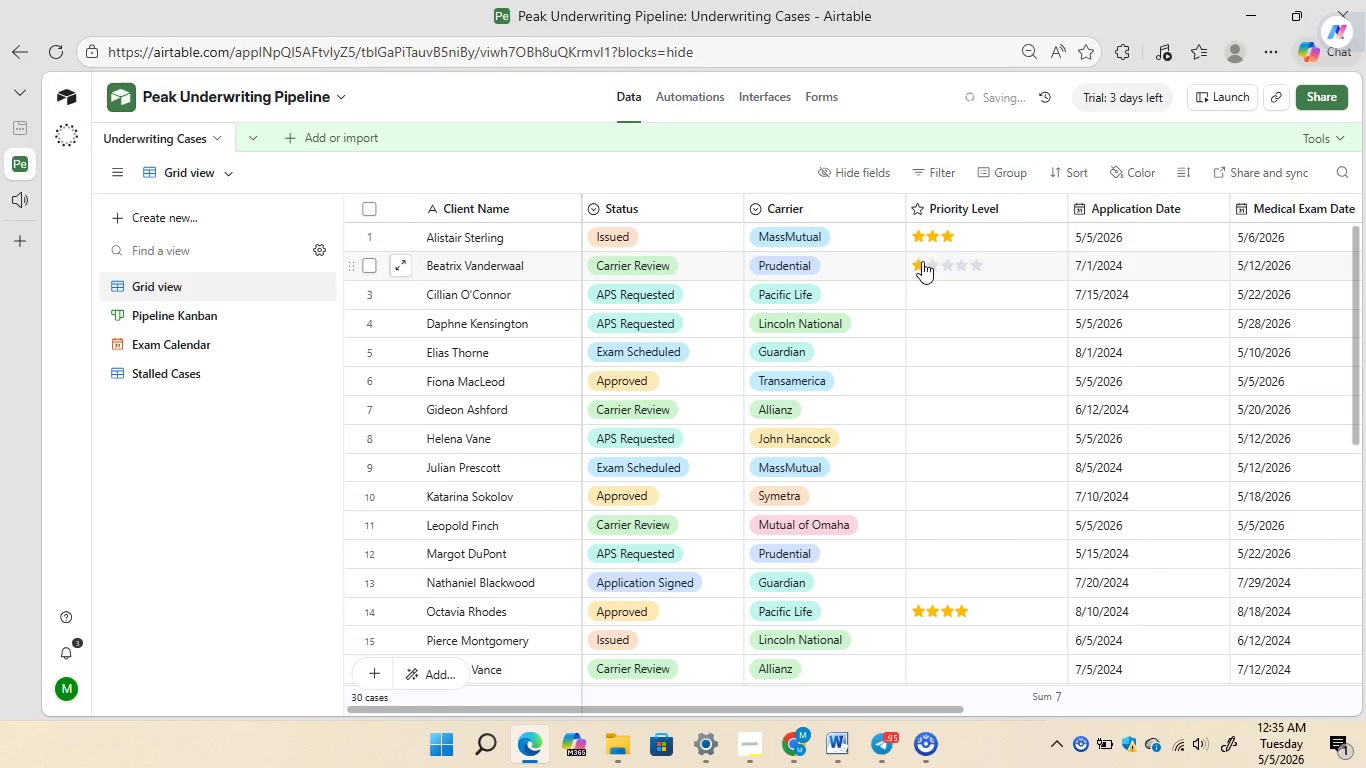 
left_click([922, 261])
 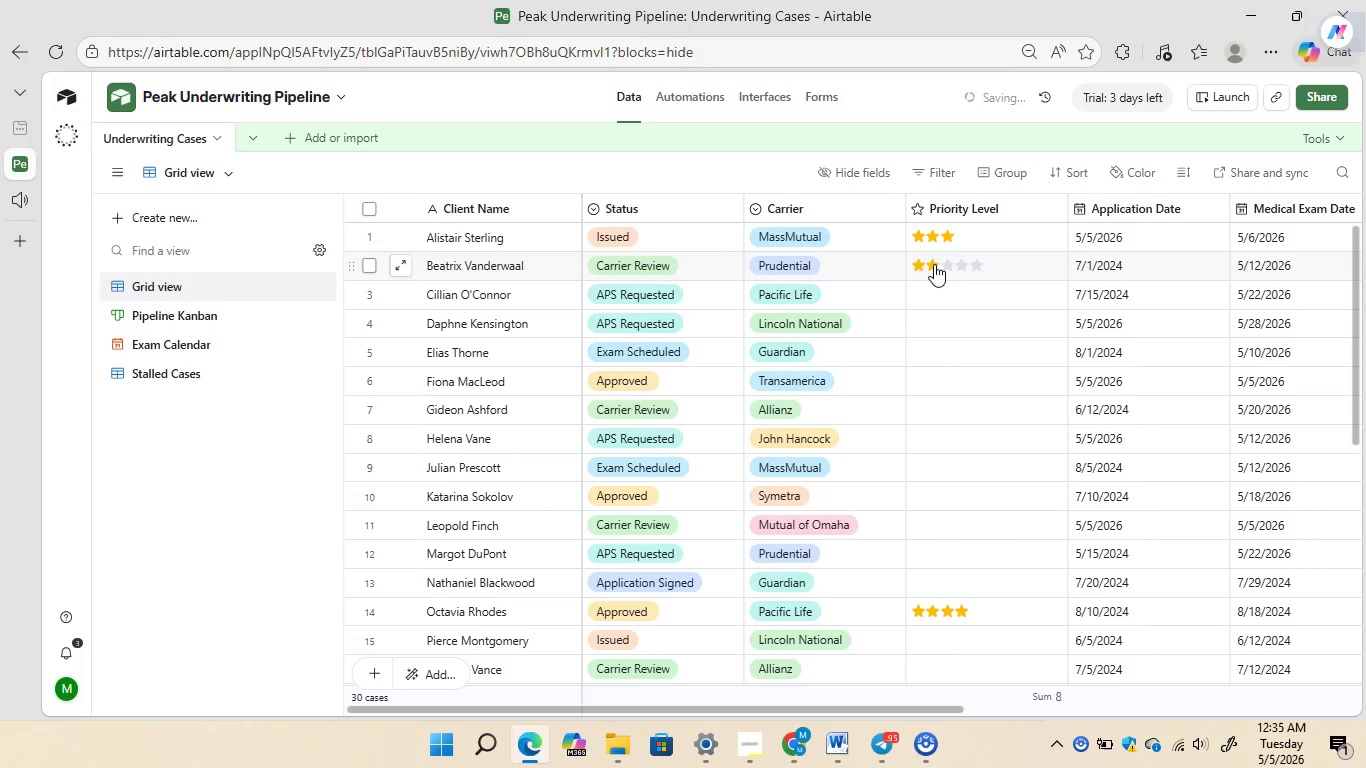 
left_click([934, 264])
 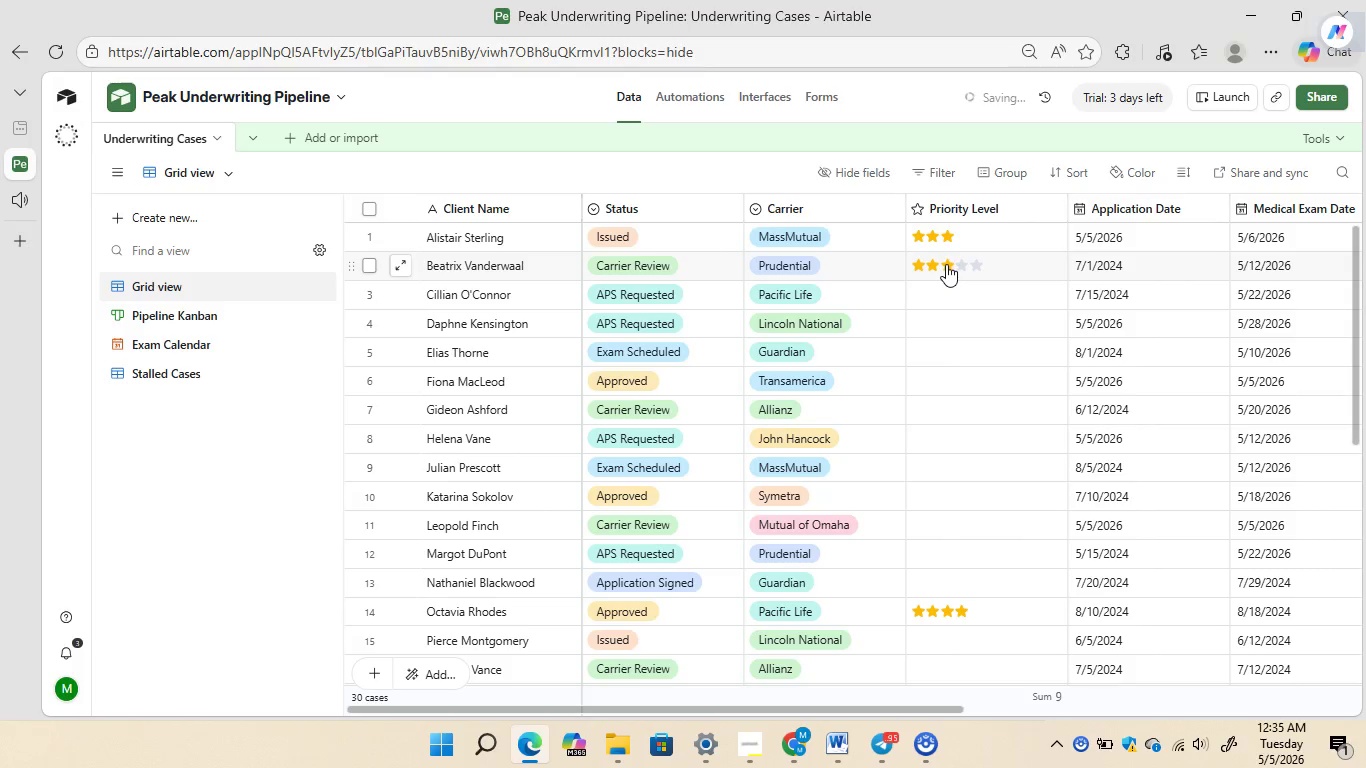 
left_click([946, 264])
 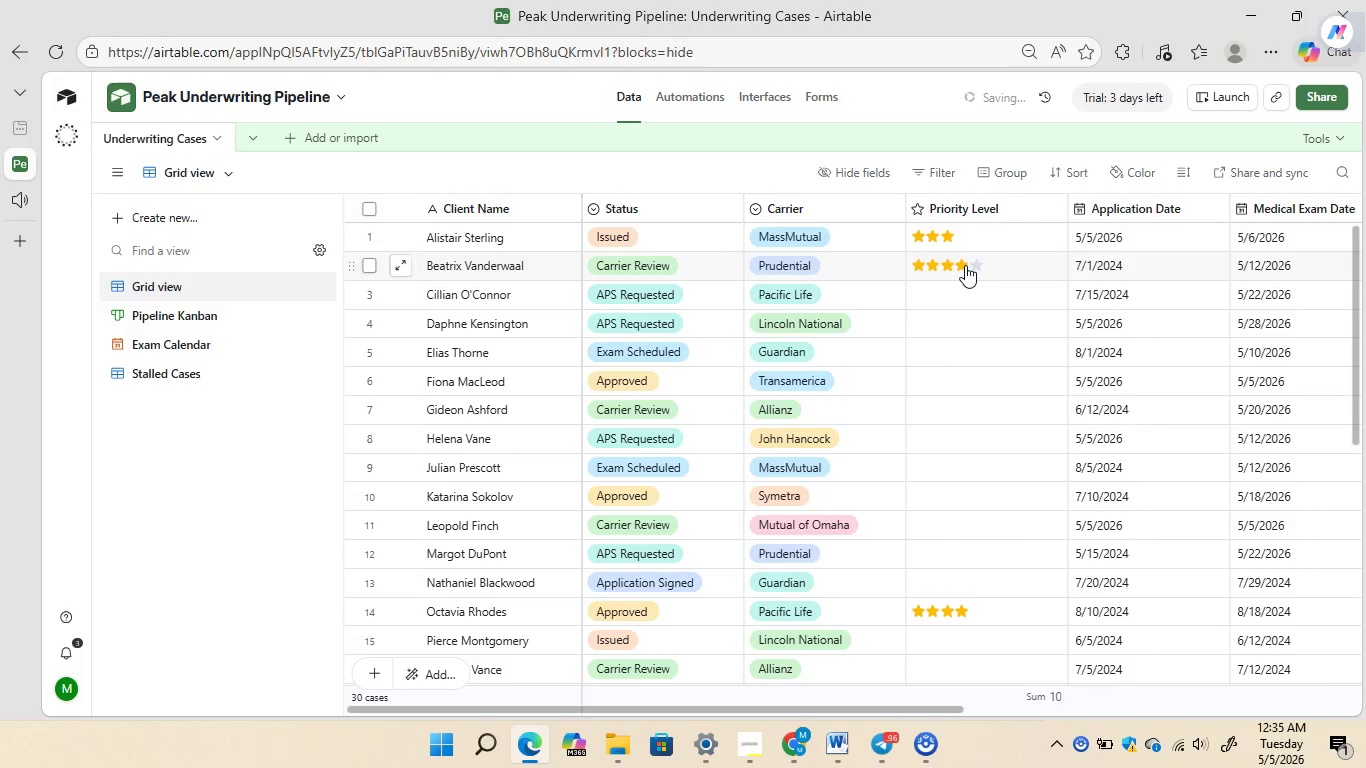 
left_click([965, 265])
 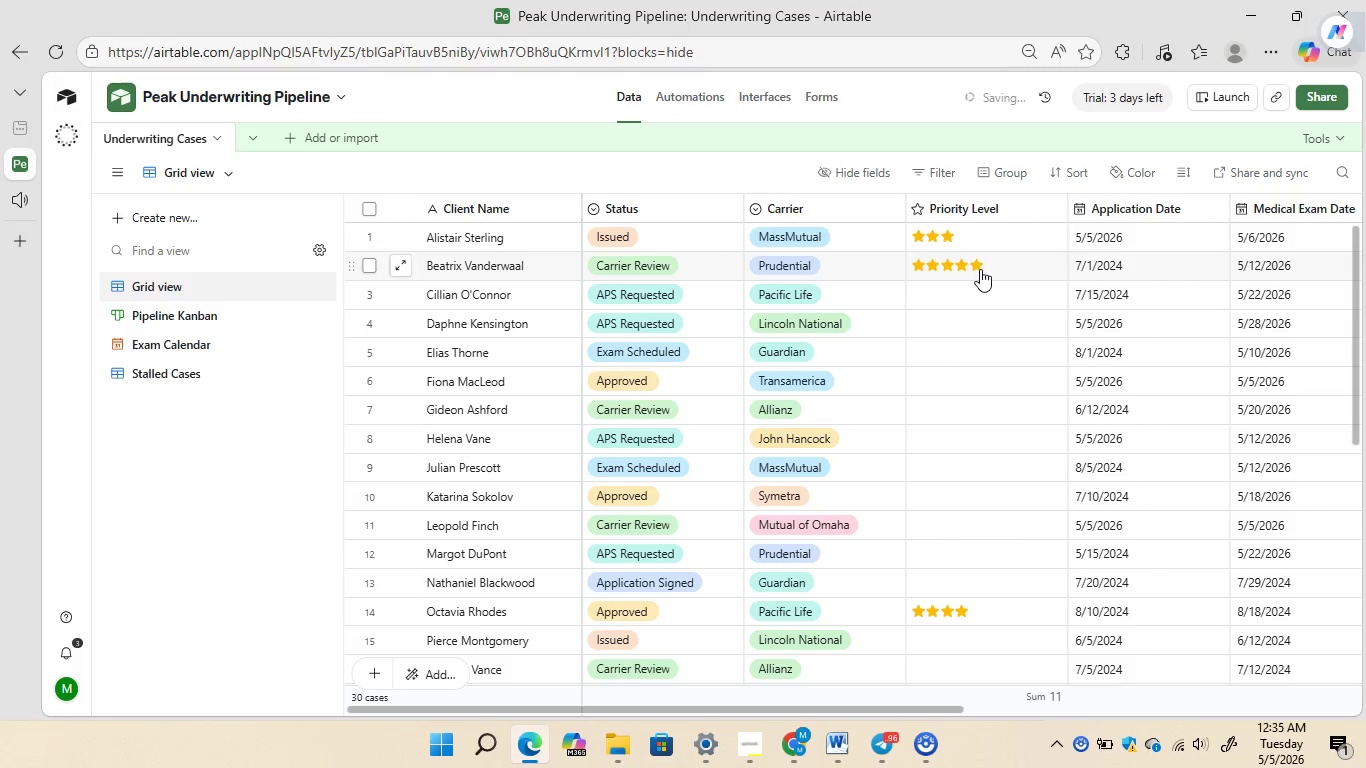 
left_click([980, 269])
 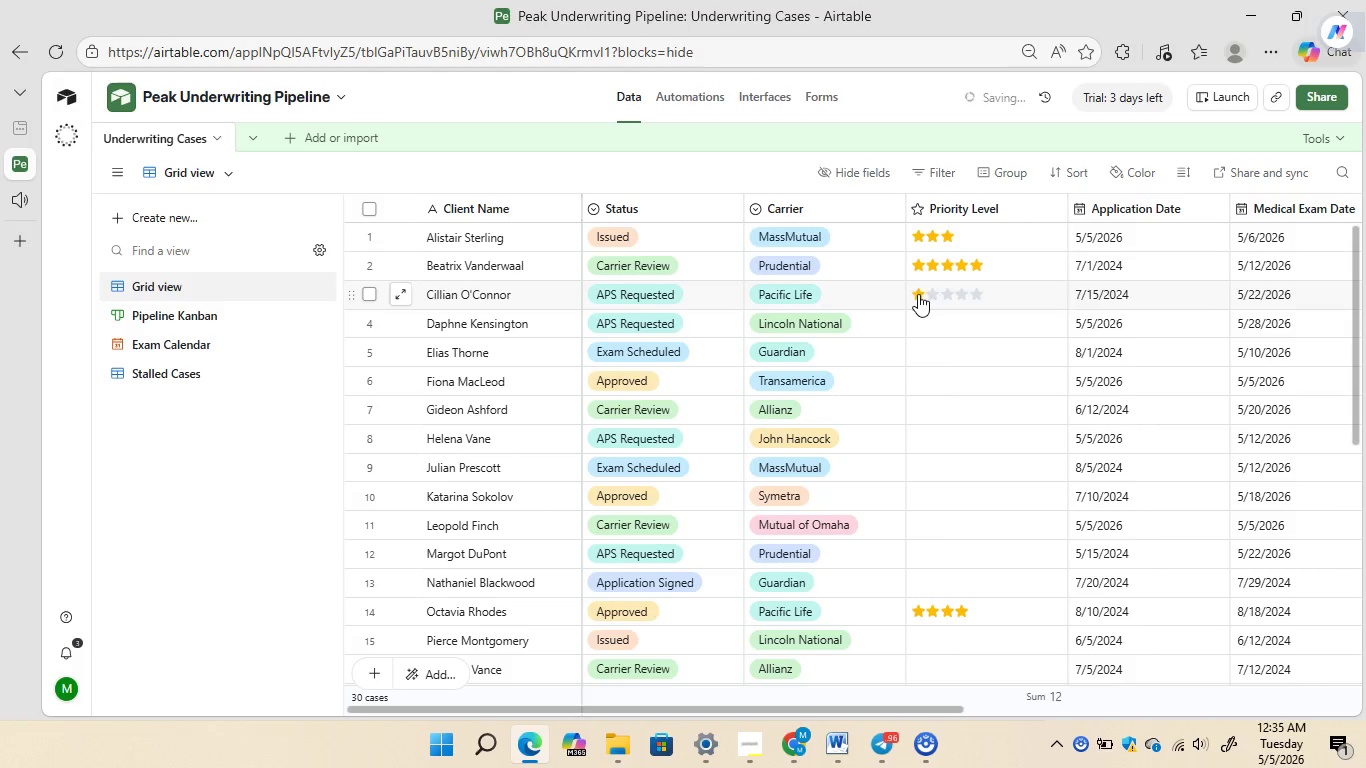 
left_click([917, 295])
 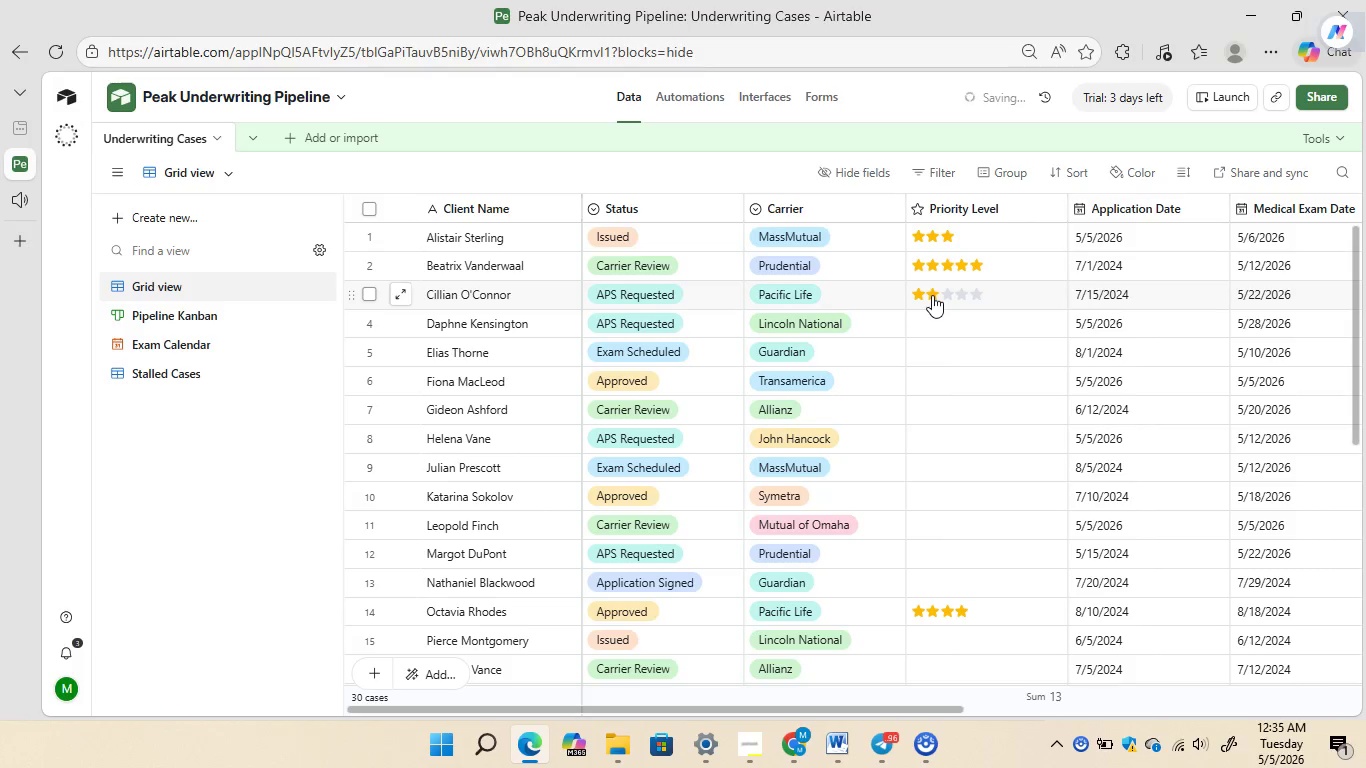 
left_click([932, 295])
 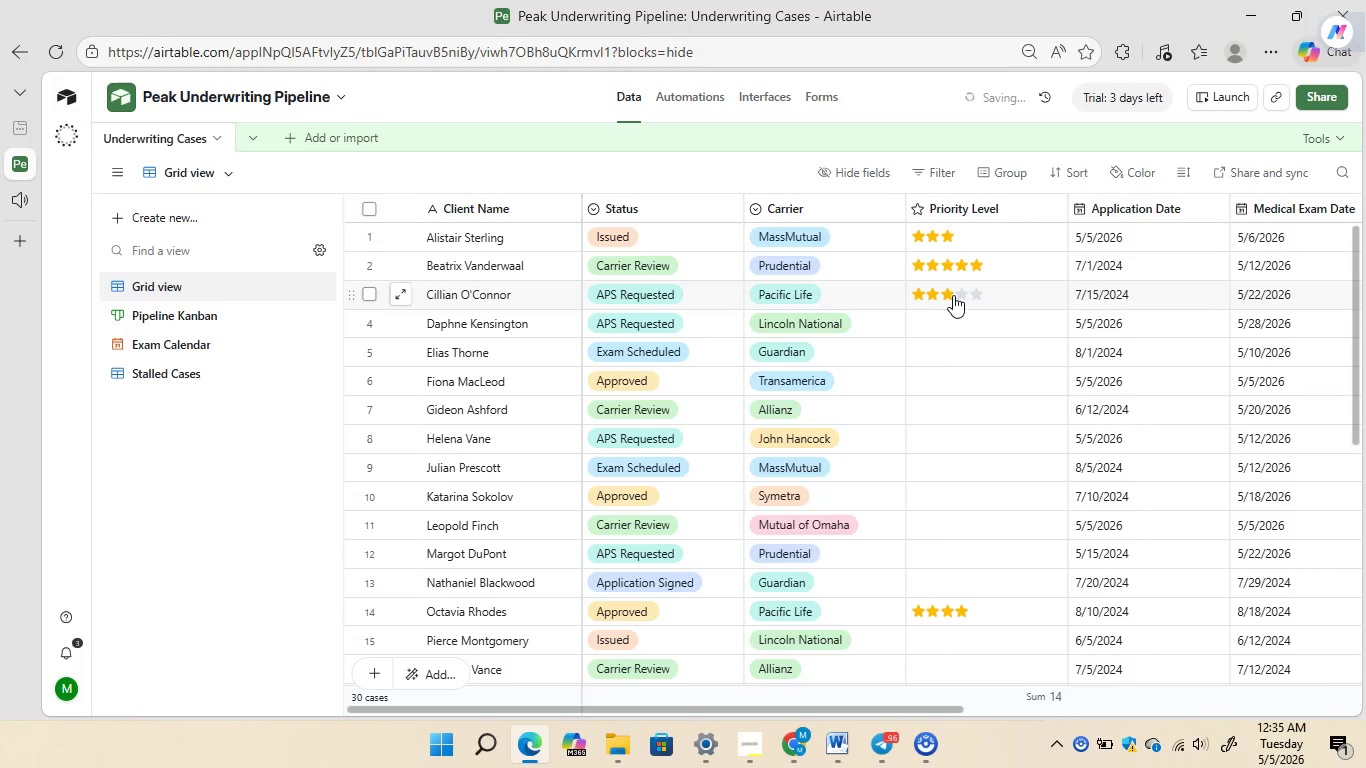 
left_click([953, 295])
 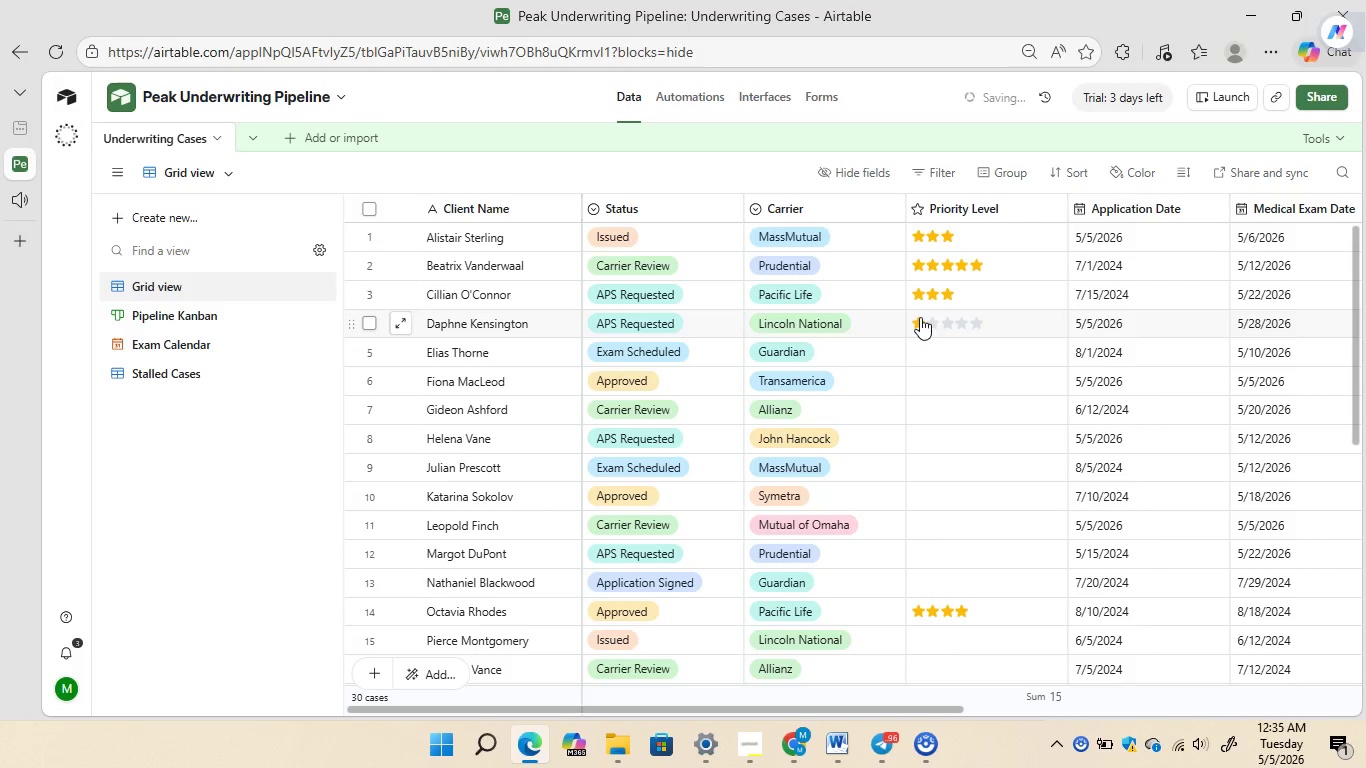 
left_click([920, 317])
 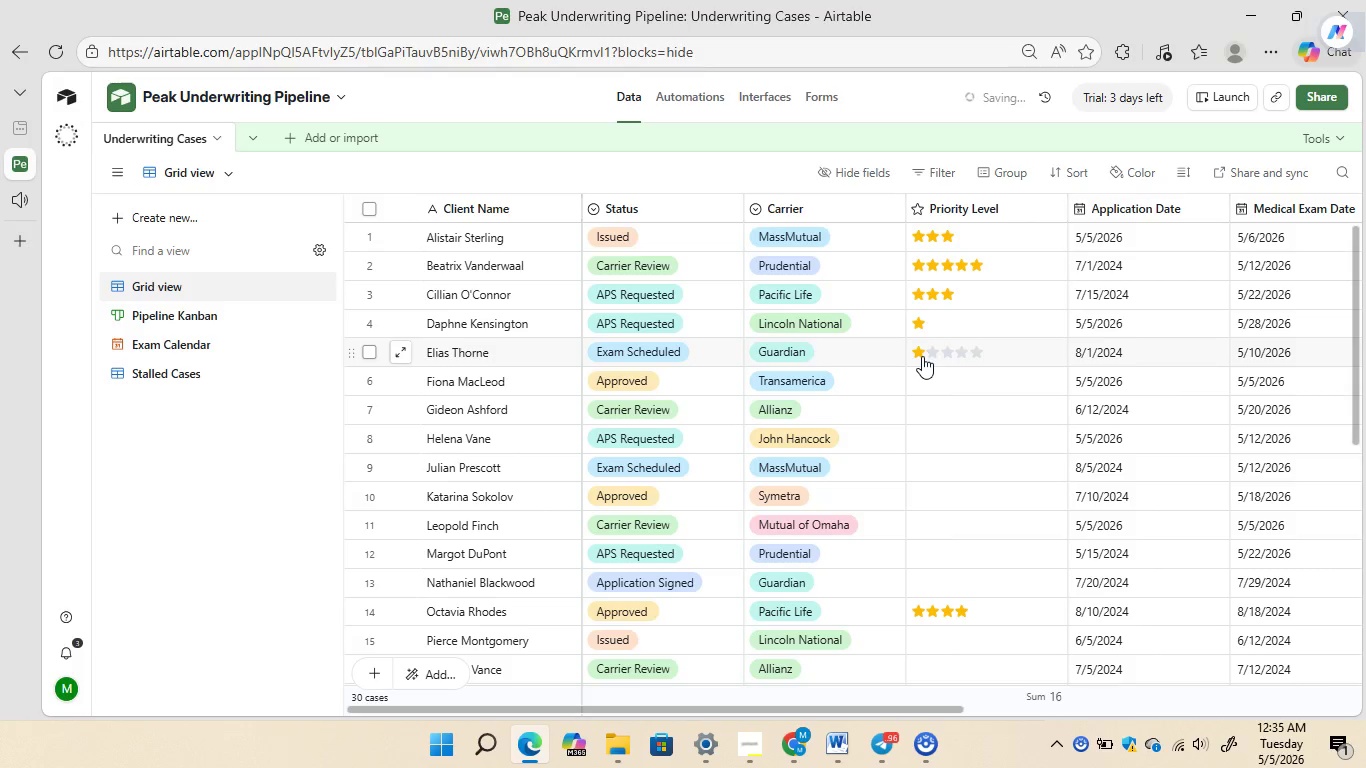 
left_click([922, 356])
 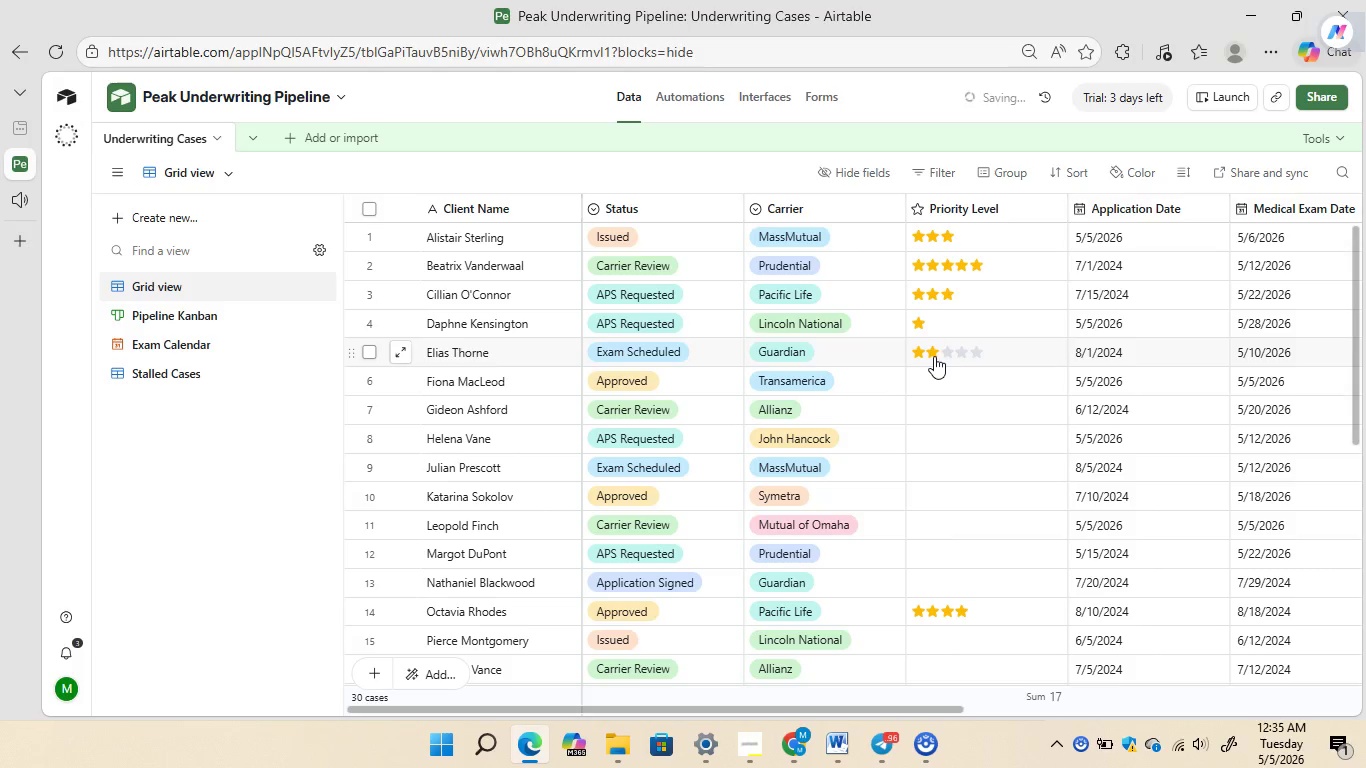 
left_click([934, 356])
 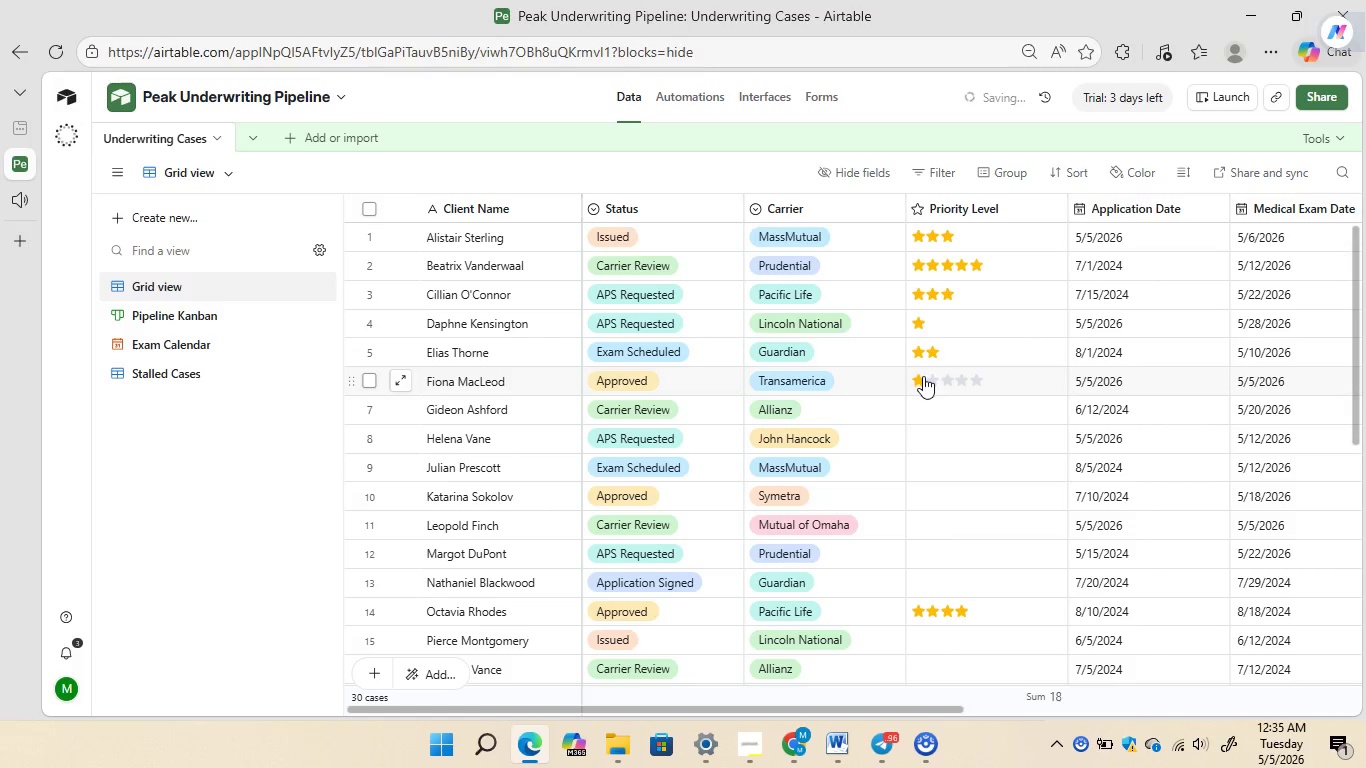 
left_click([923, 376])
 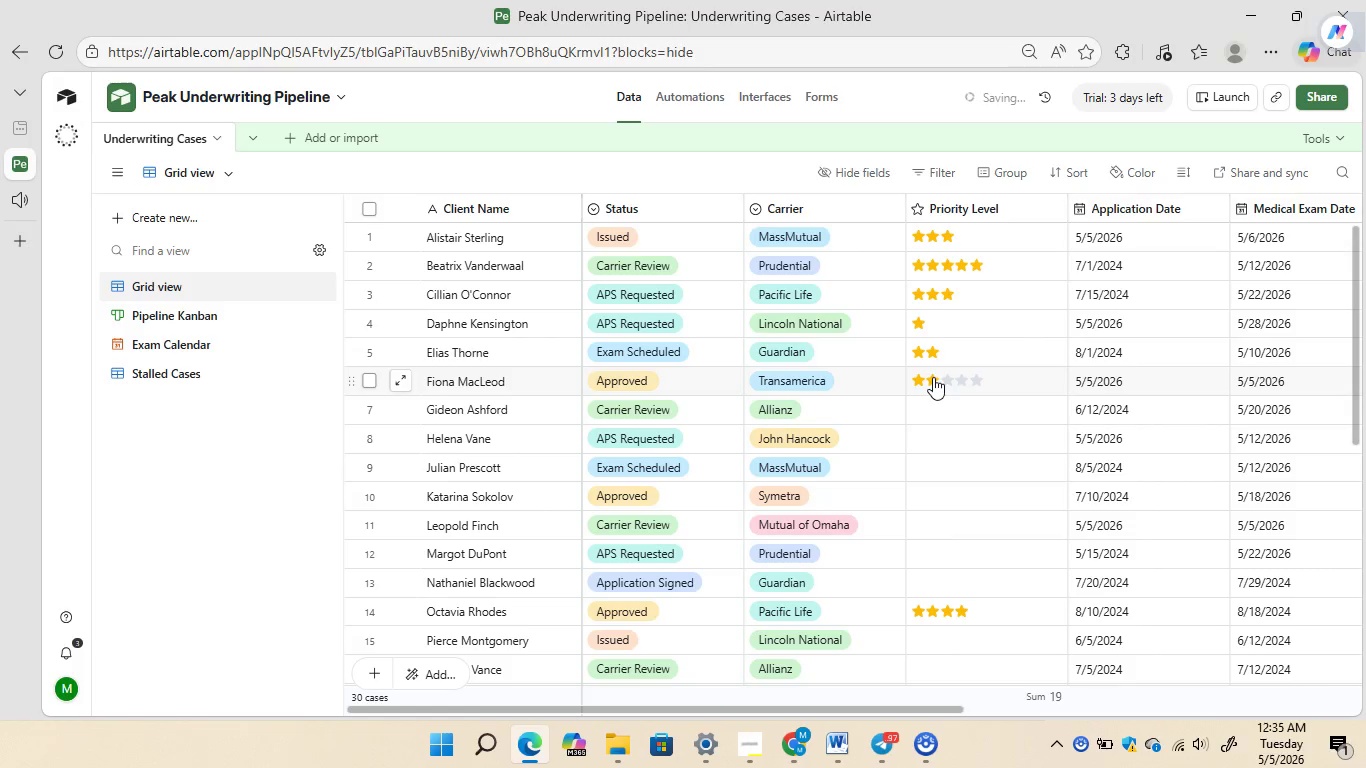 
left_click([933, 377])
 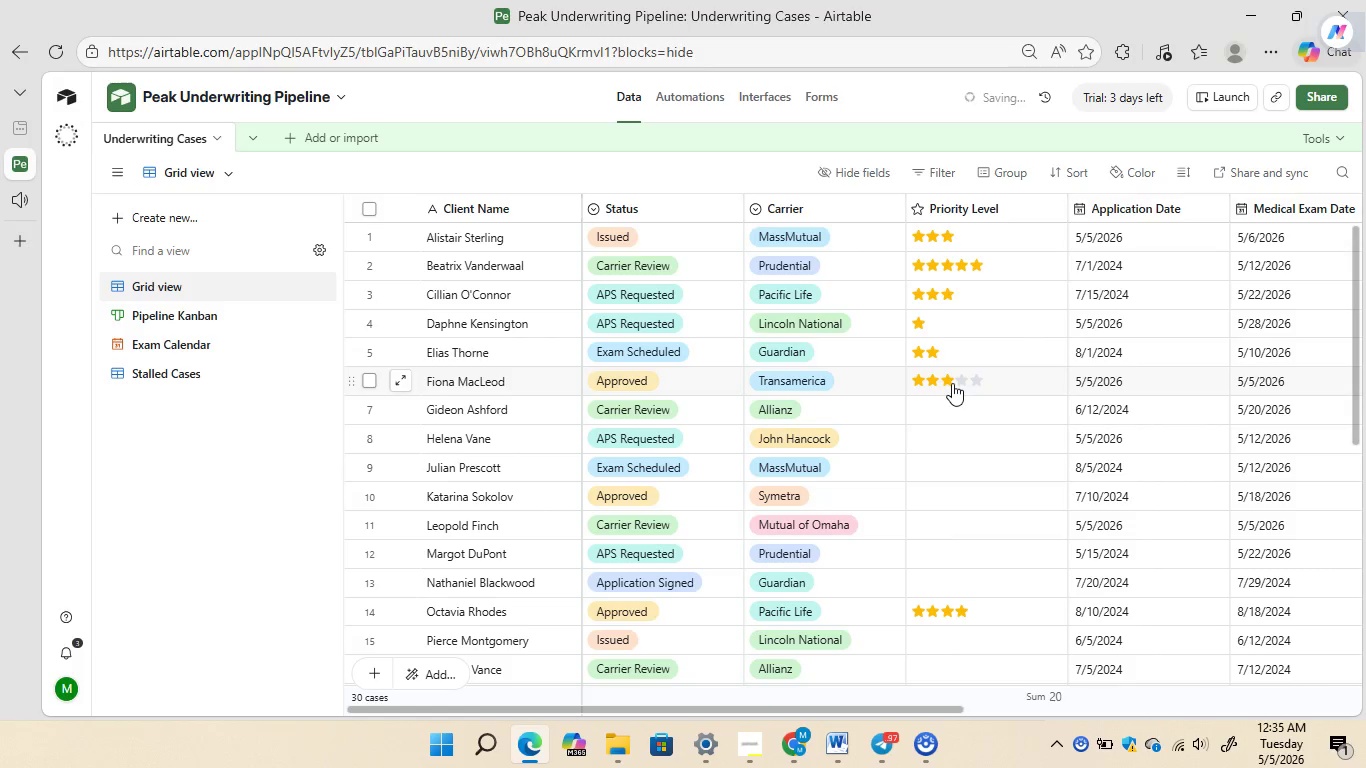 
left_click([952, 383])
 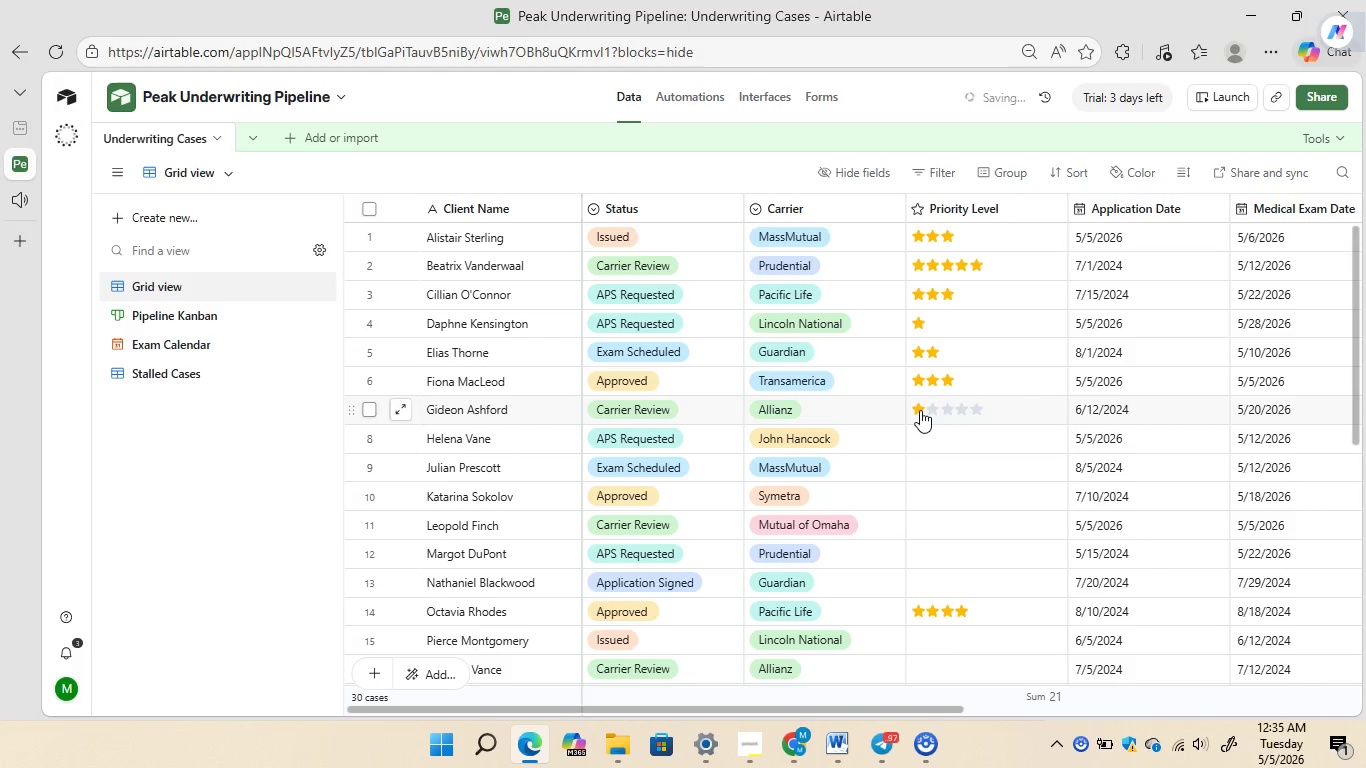 
left_click([920, 410])
 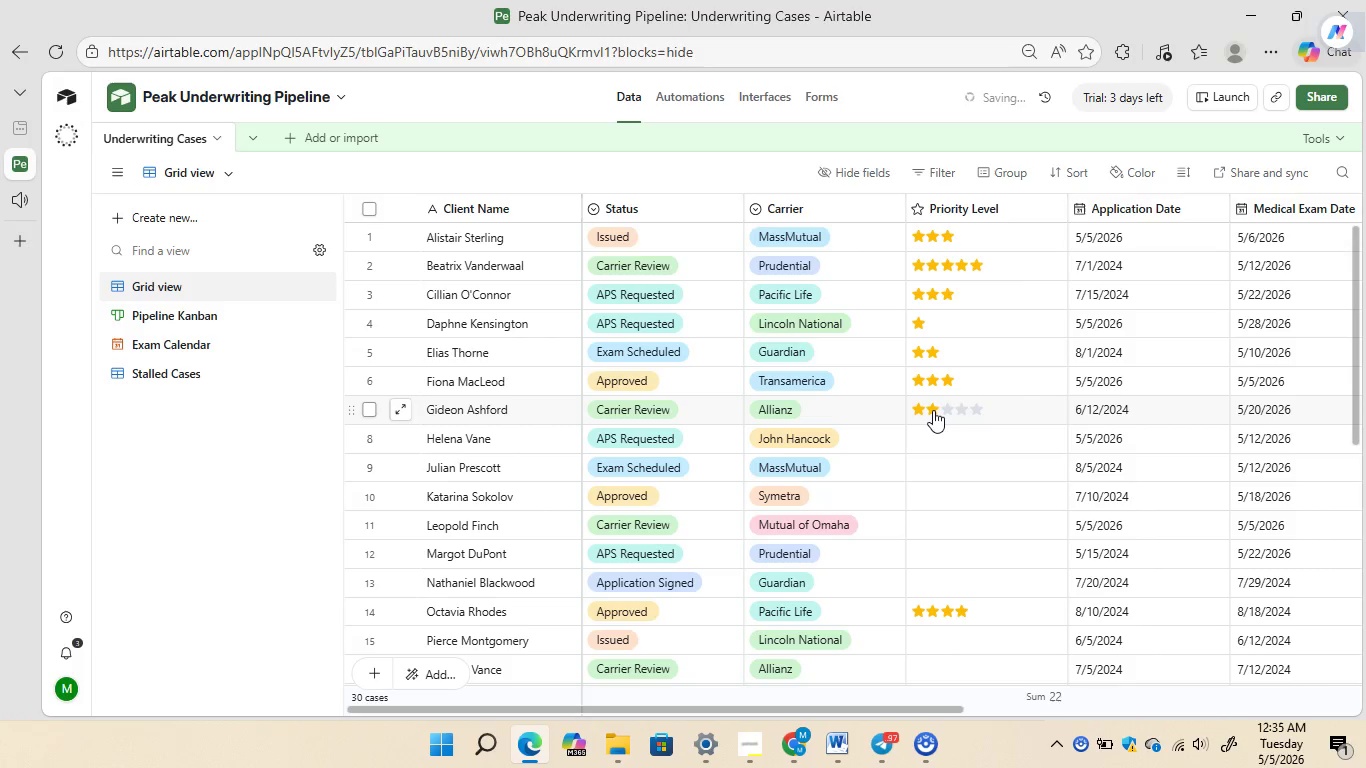 
left_click([933, 410])
 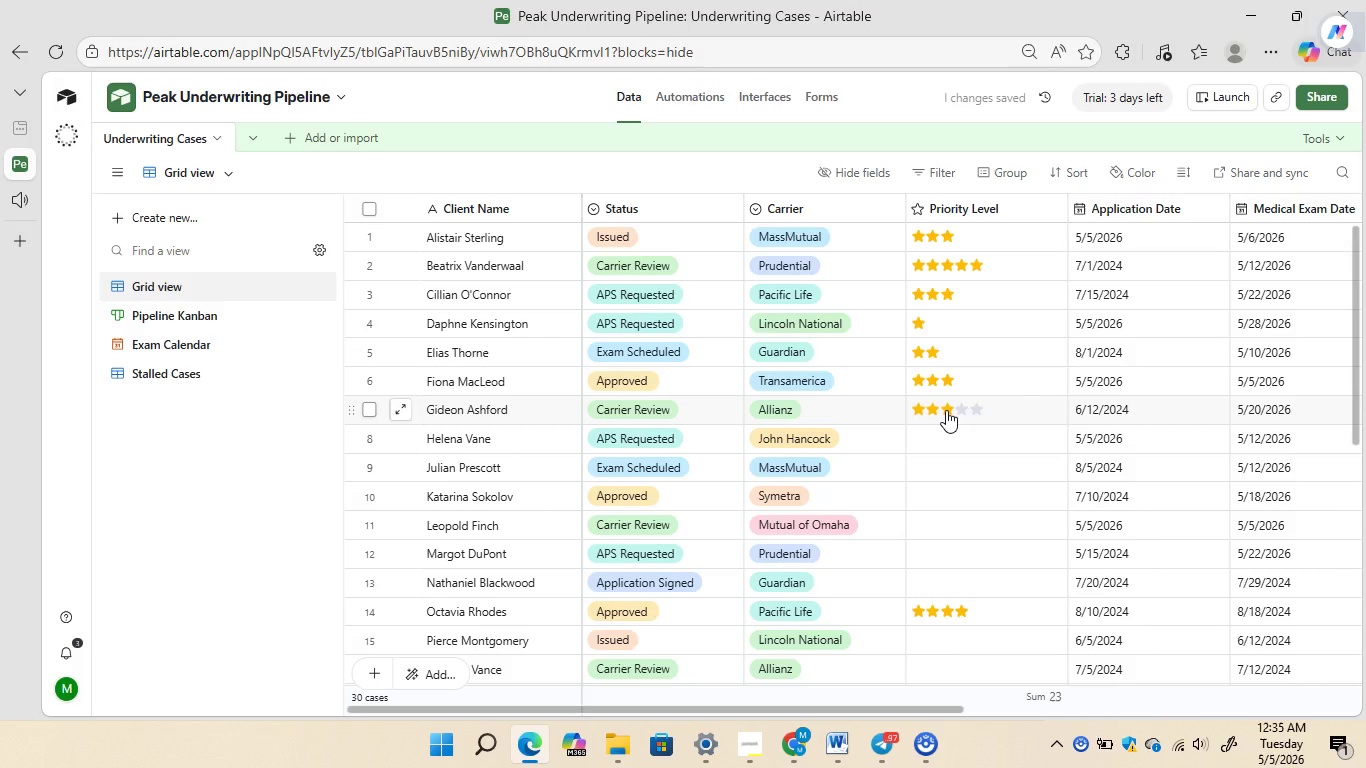 
left_click([946, 410])
 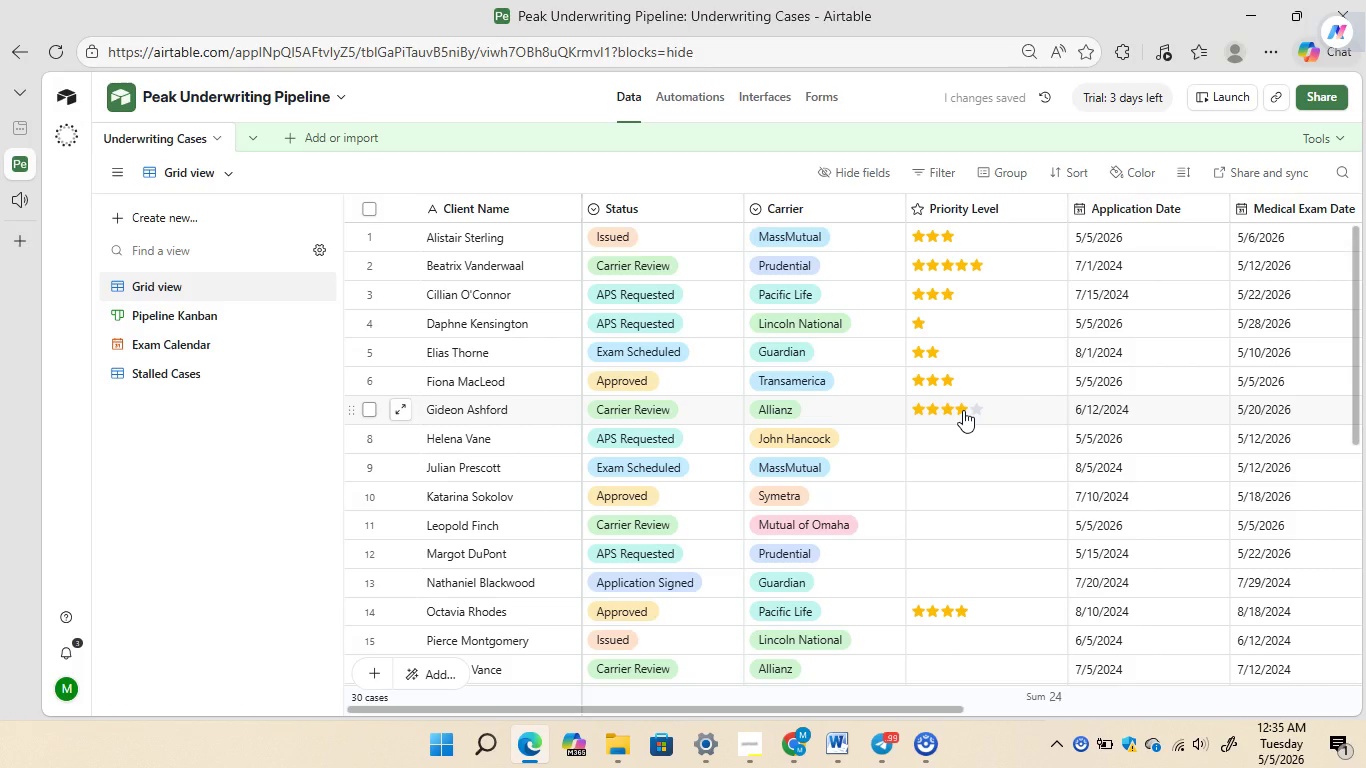 
left_click([963, 410])
 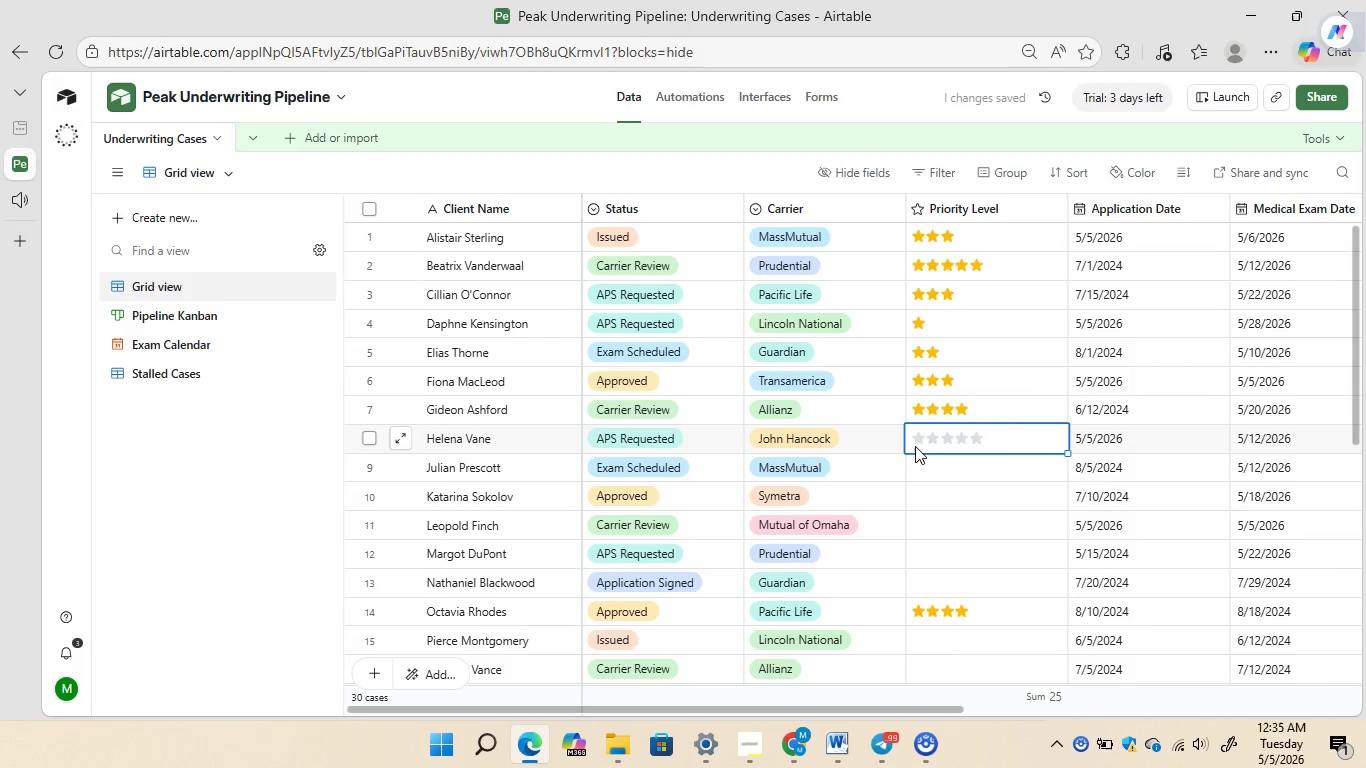 
left_click([915, 446])
 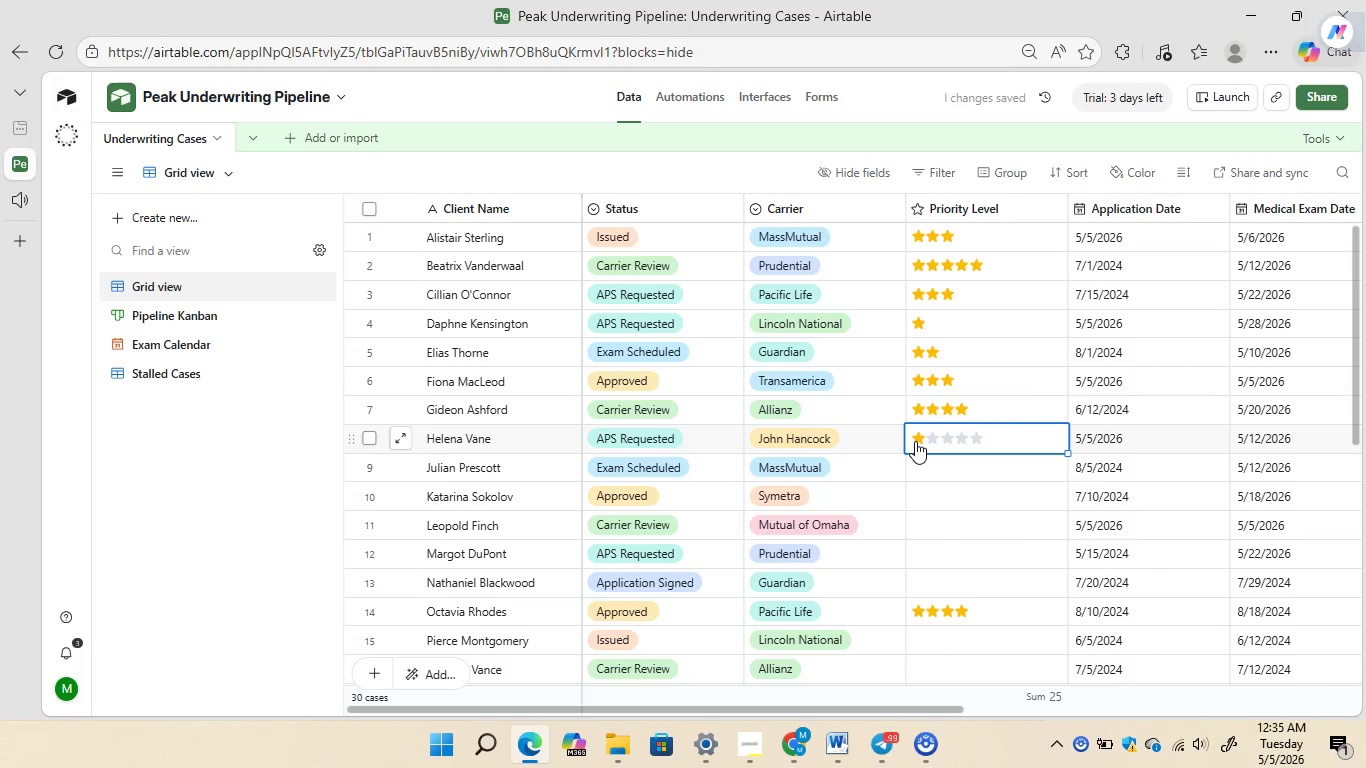 
left_click([915, 441])
 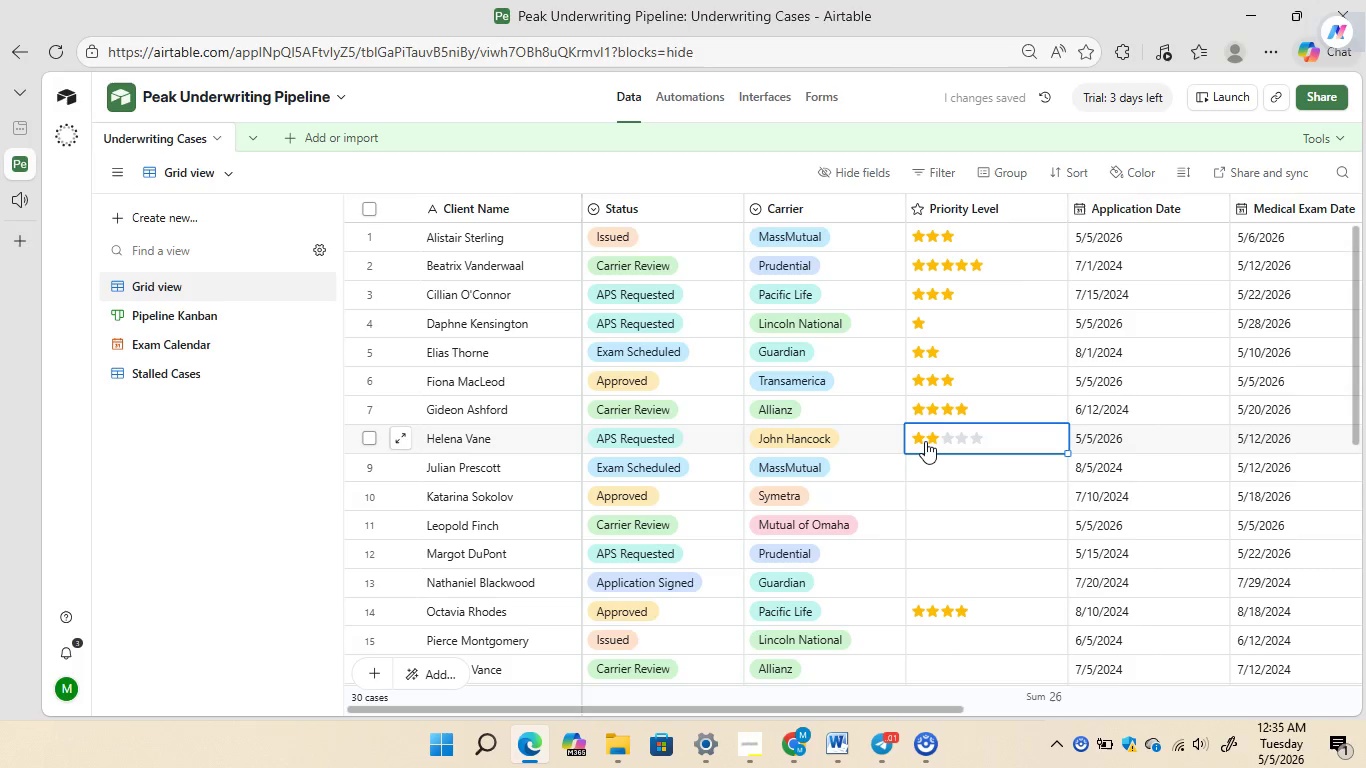 
left_click([925, 441])
 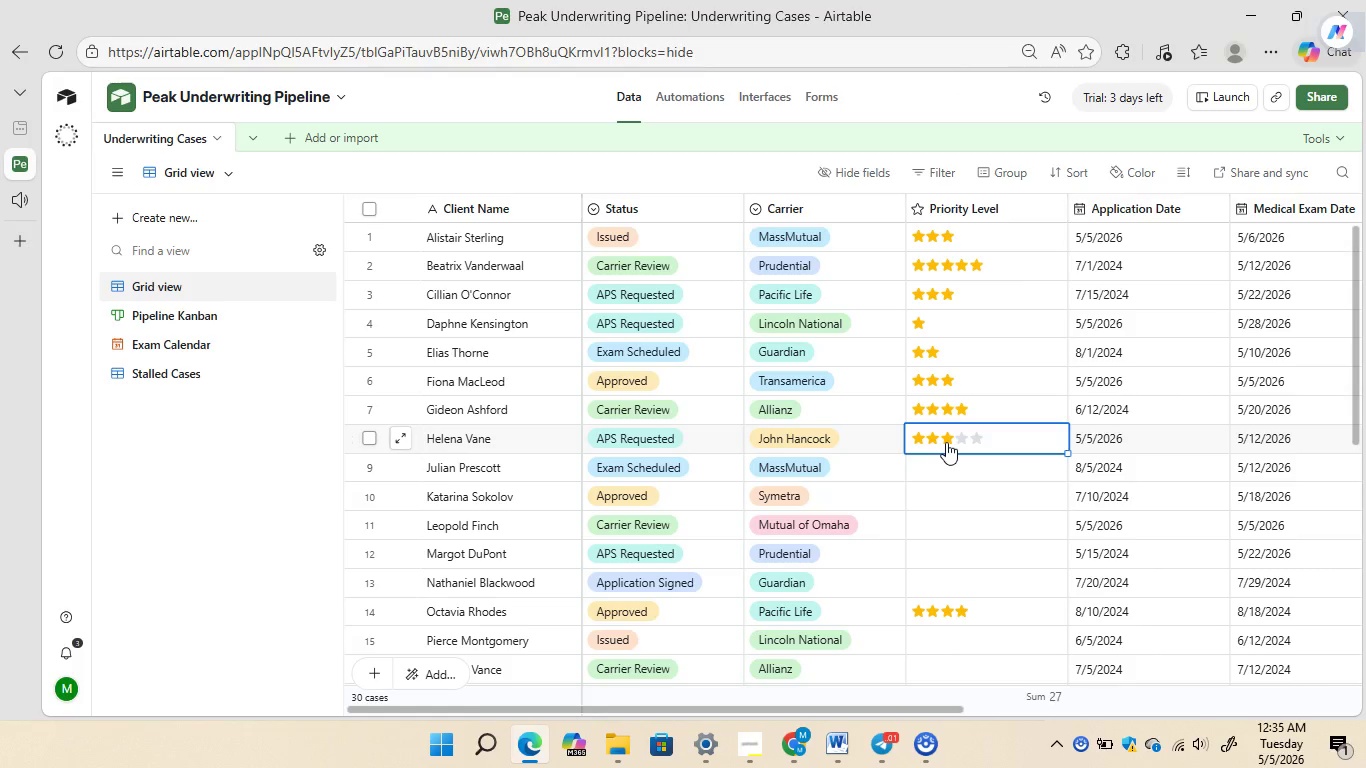 
left_click([946, 442])
 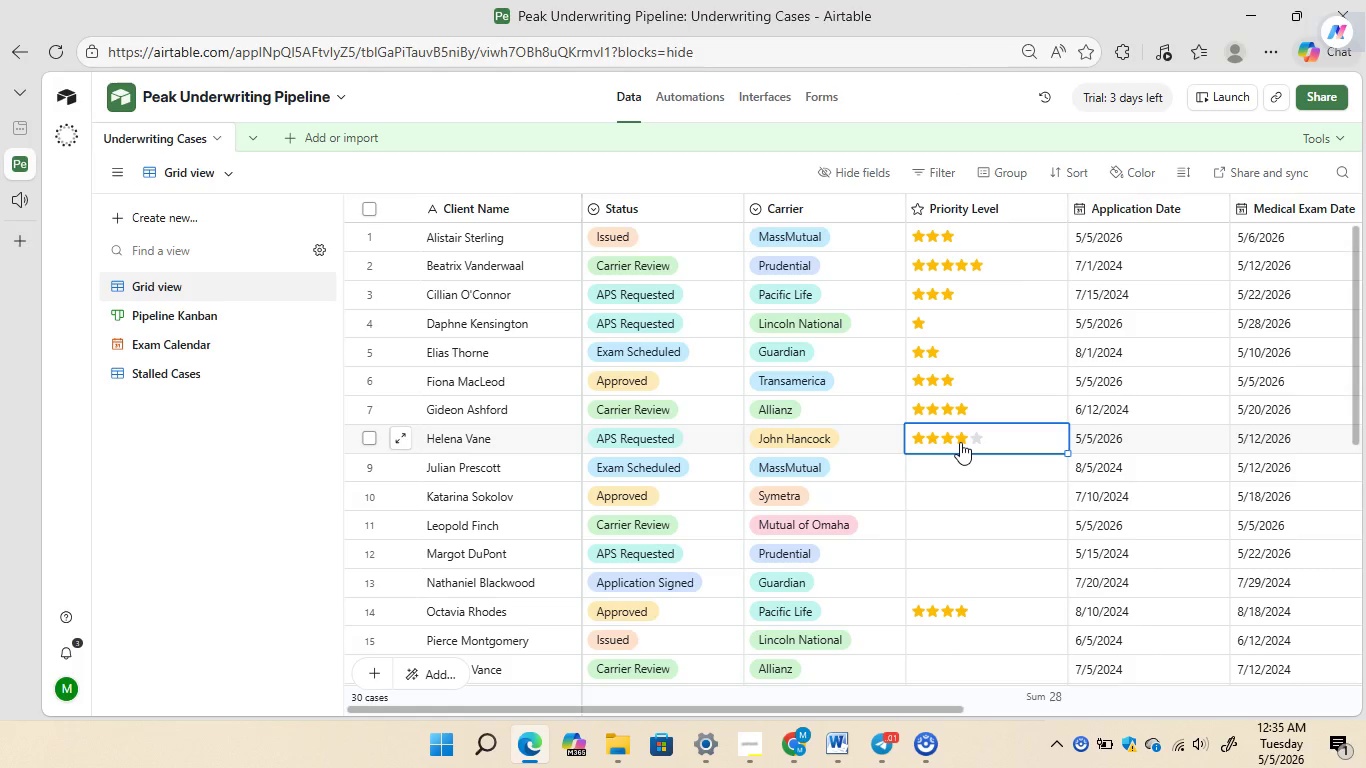 
left_click([960, 442])
 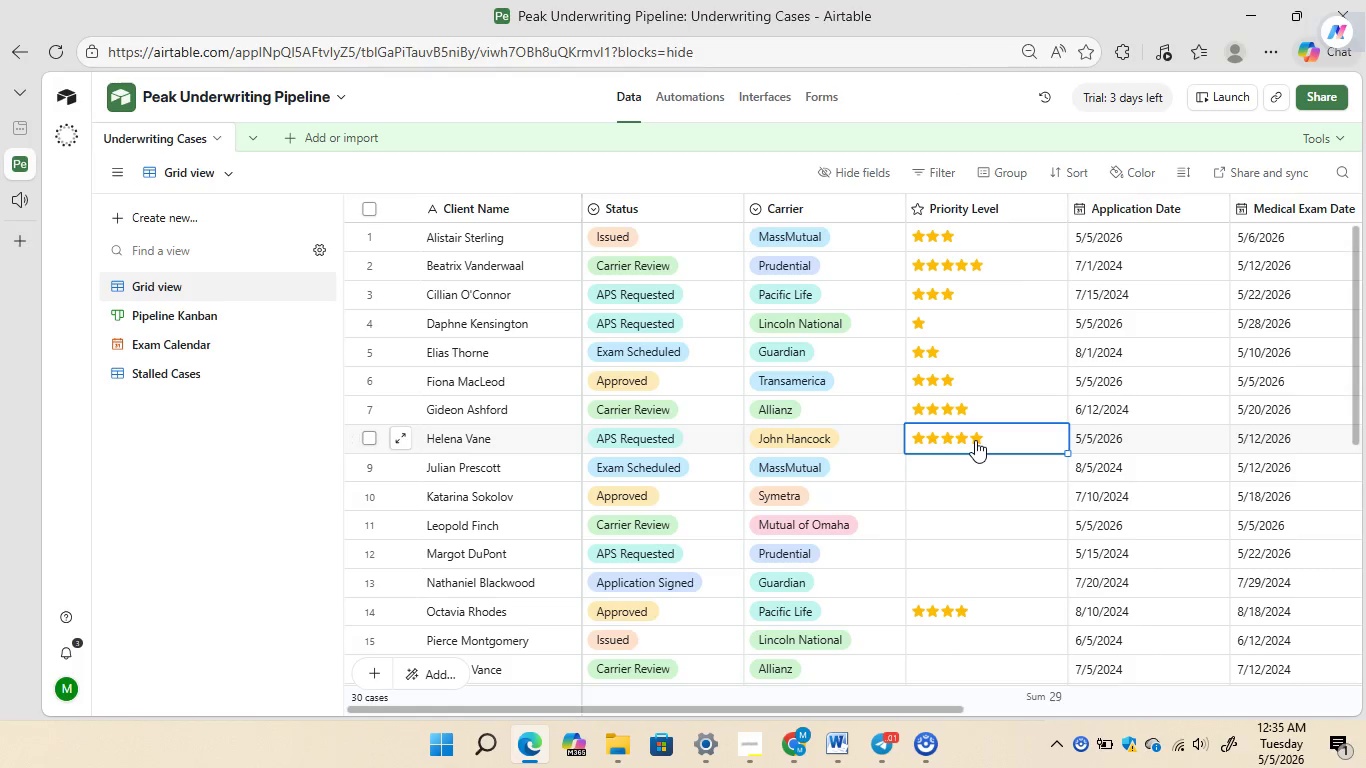 
left_click([975, 440])
 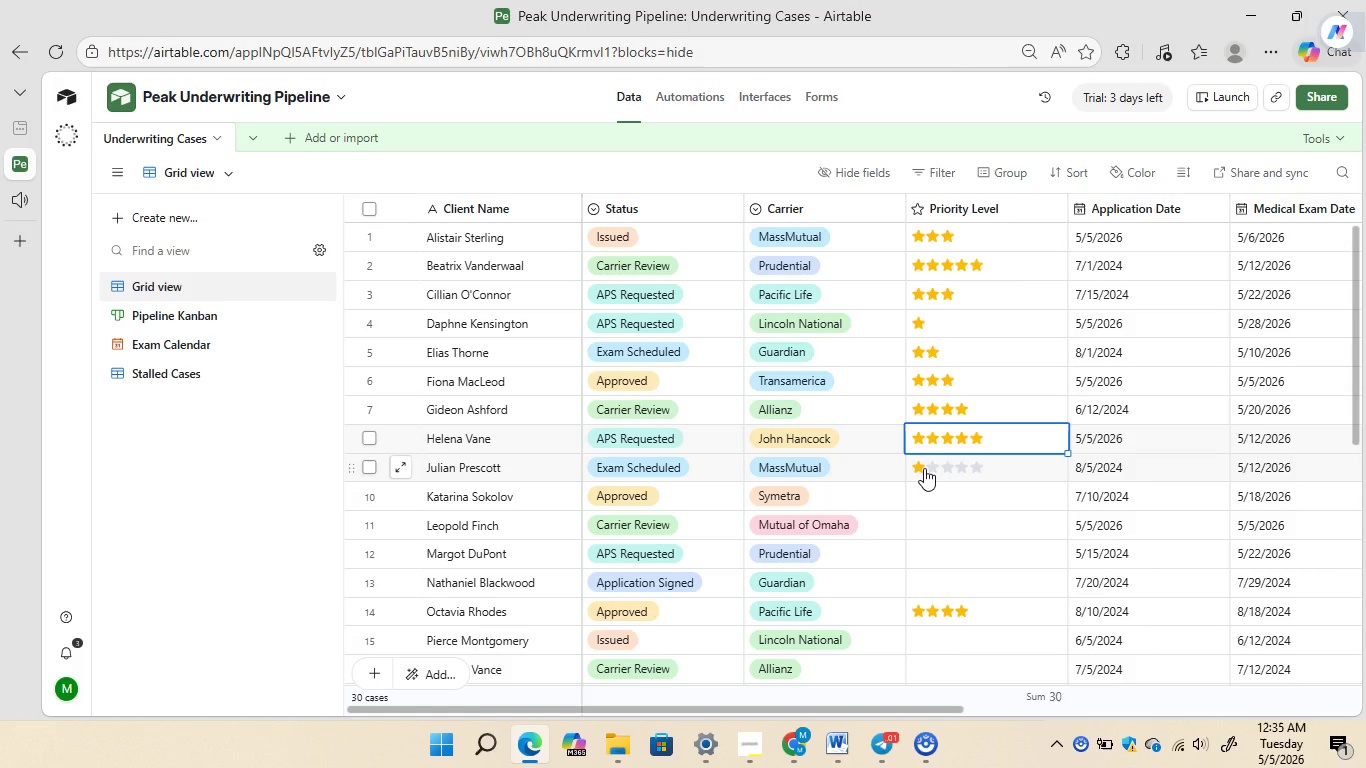 
left_click([924, 468])
 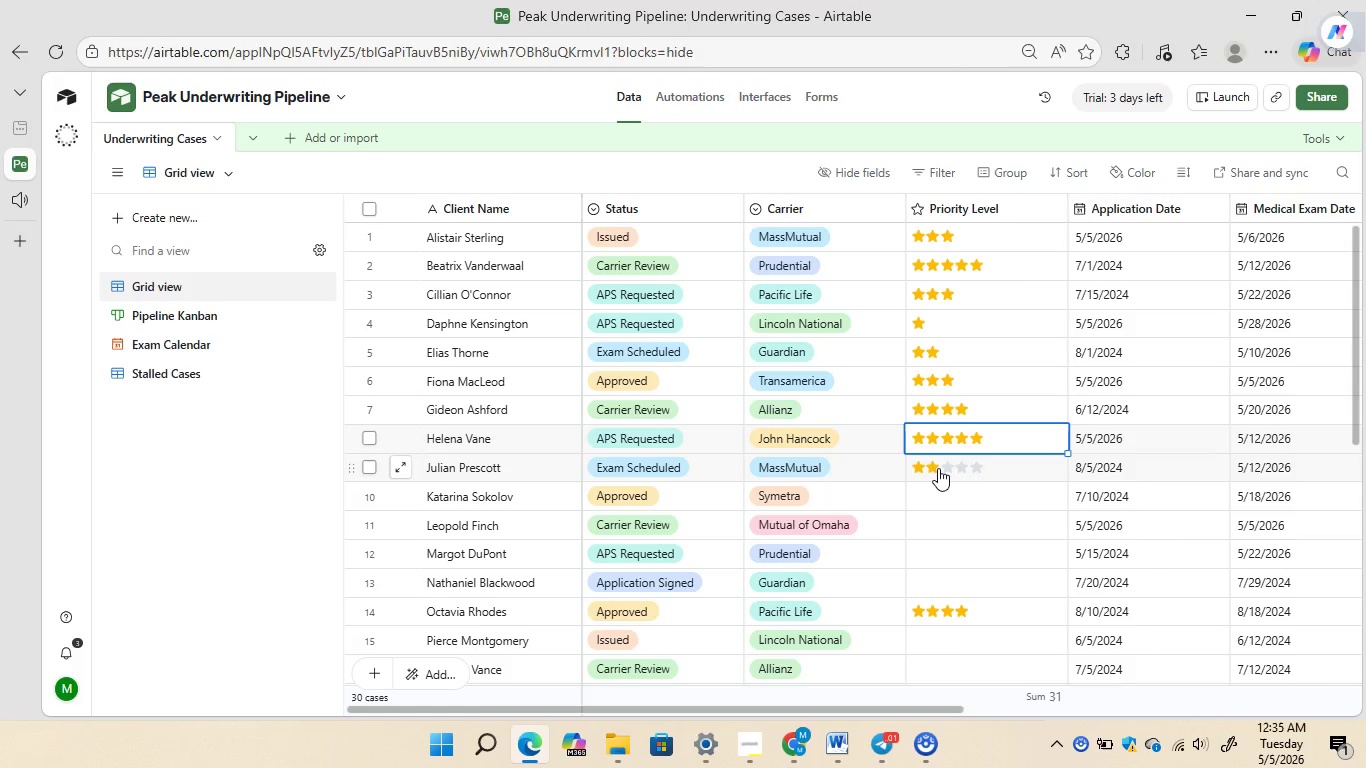 
left_click([938, 468])
 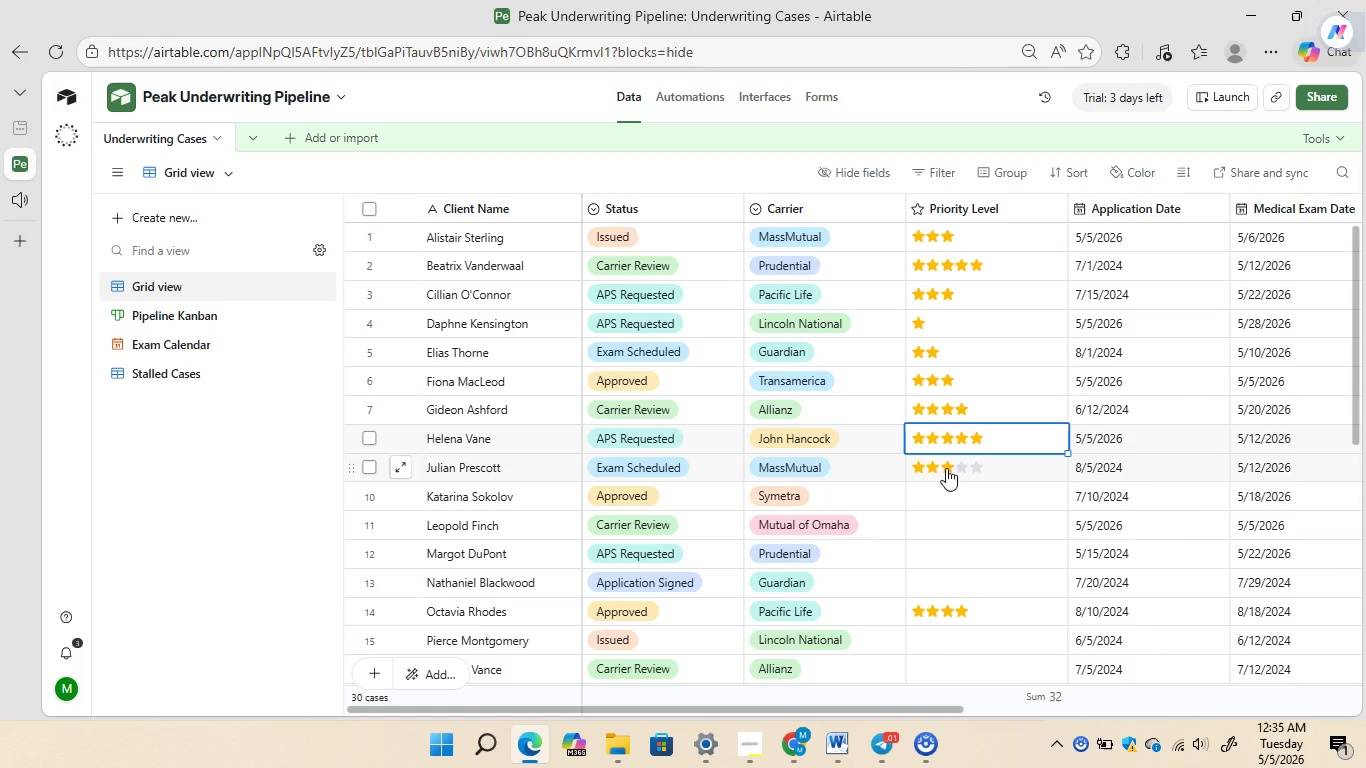 
left_click([946, 468])
 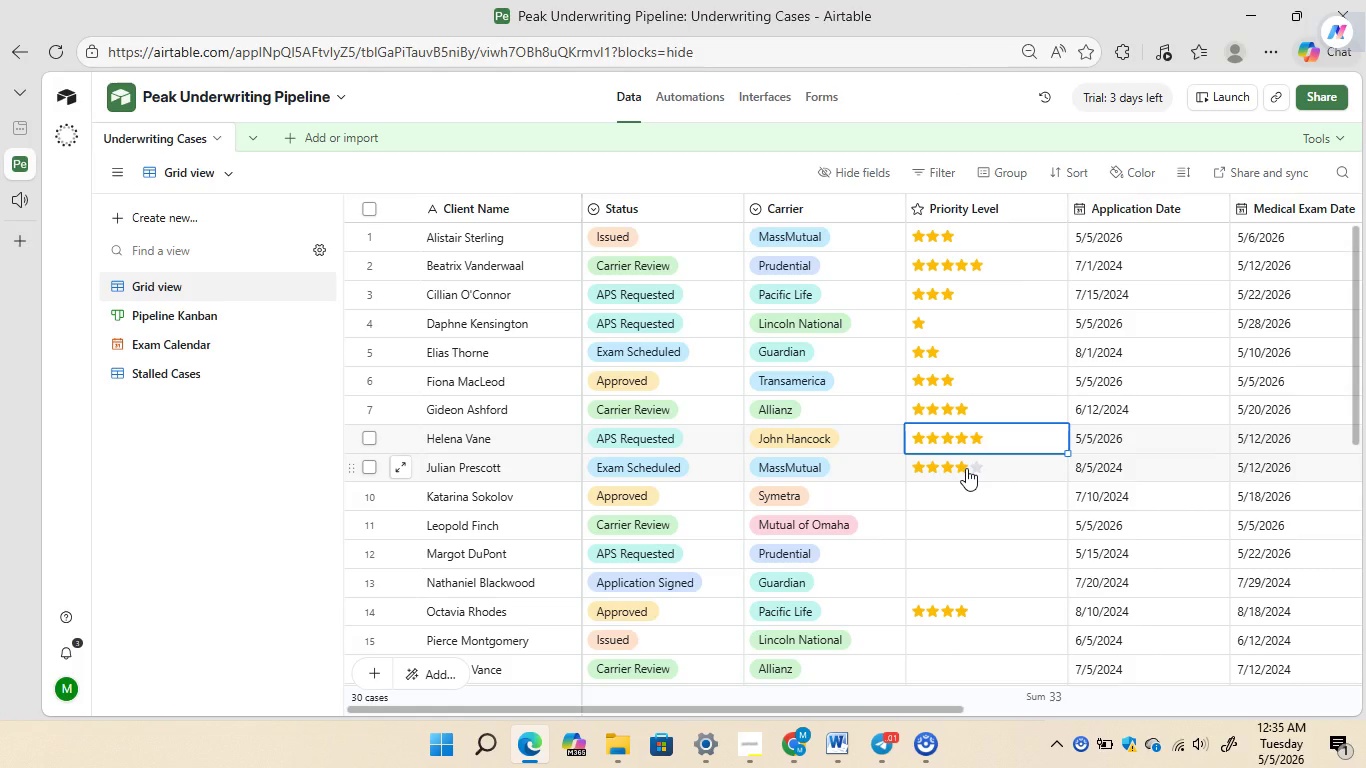 
left_click([966, 468])
 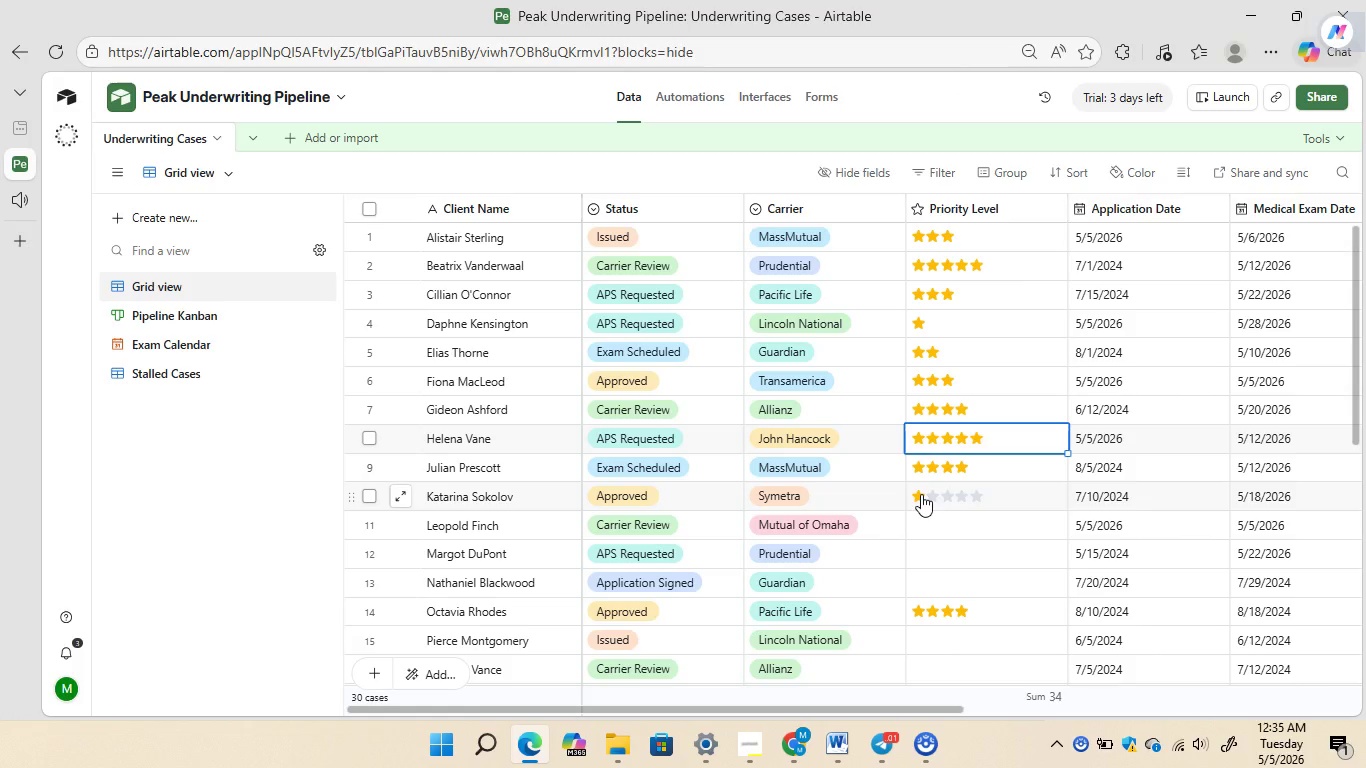 
left_click([921, 494])
 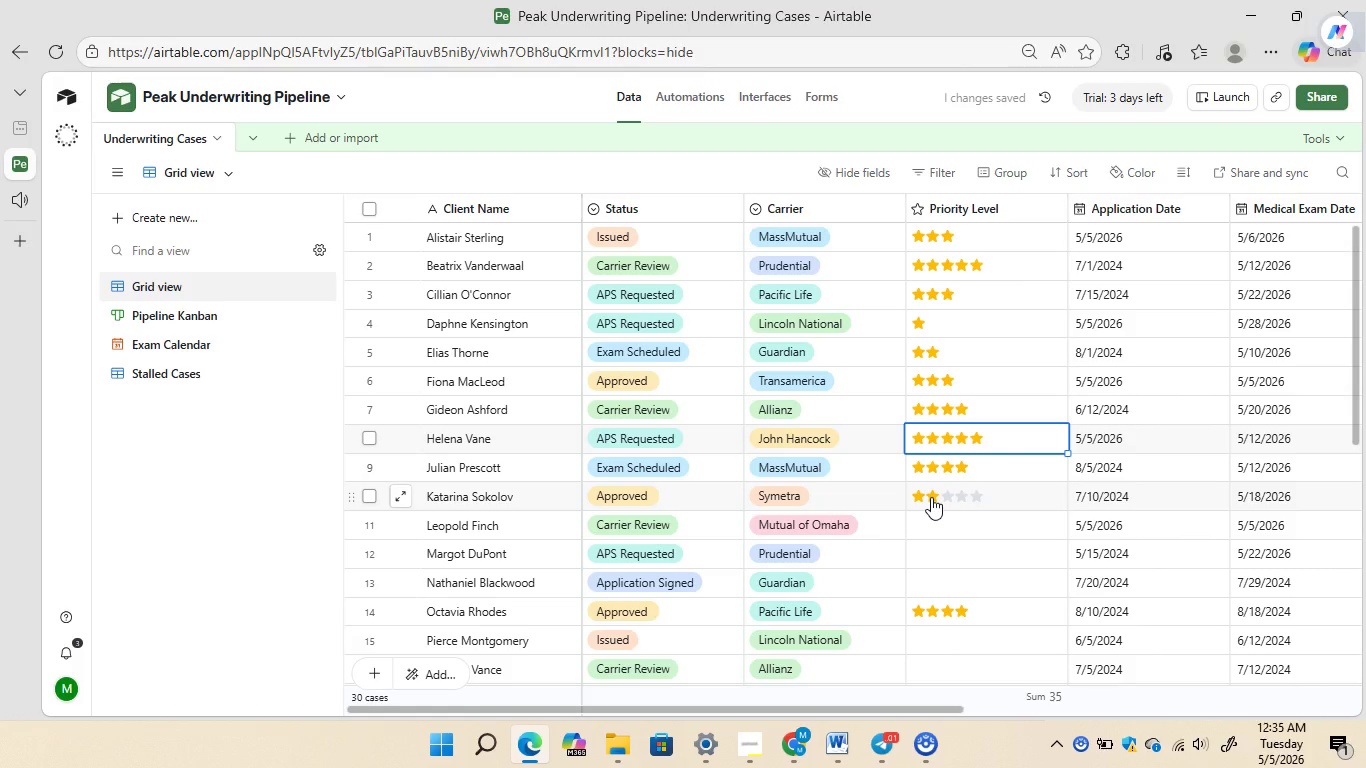 
left_click([931, 497])
 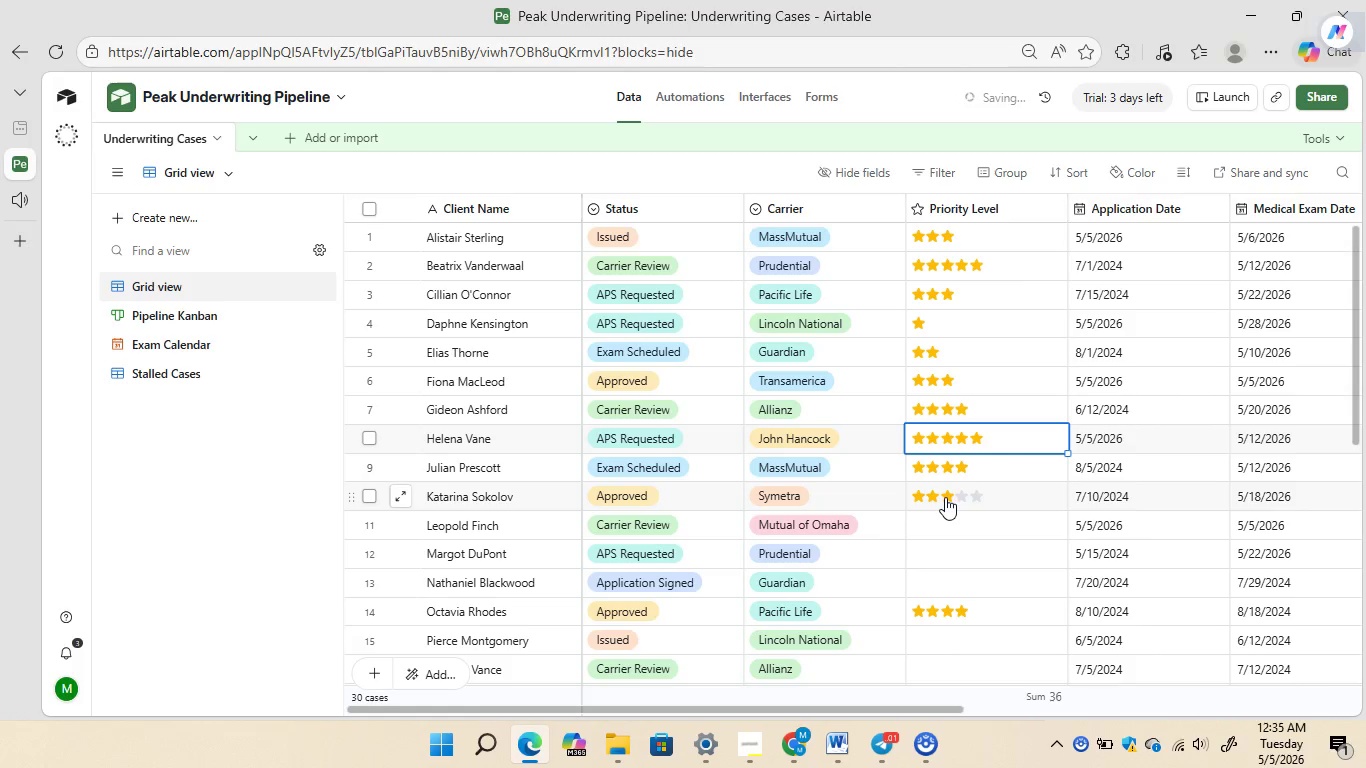 
left_click([945, 497])
 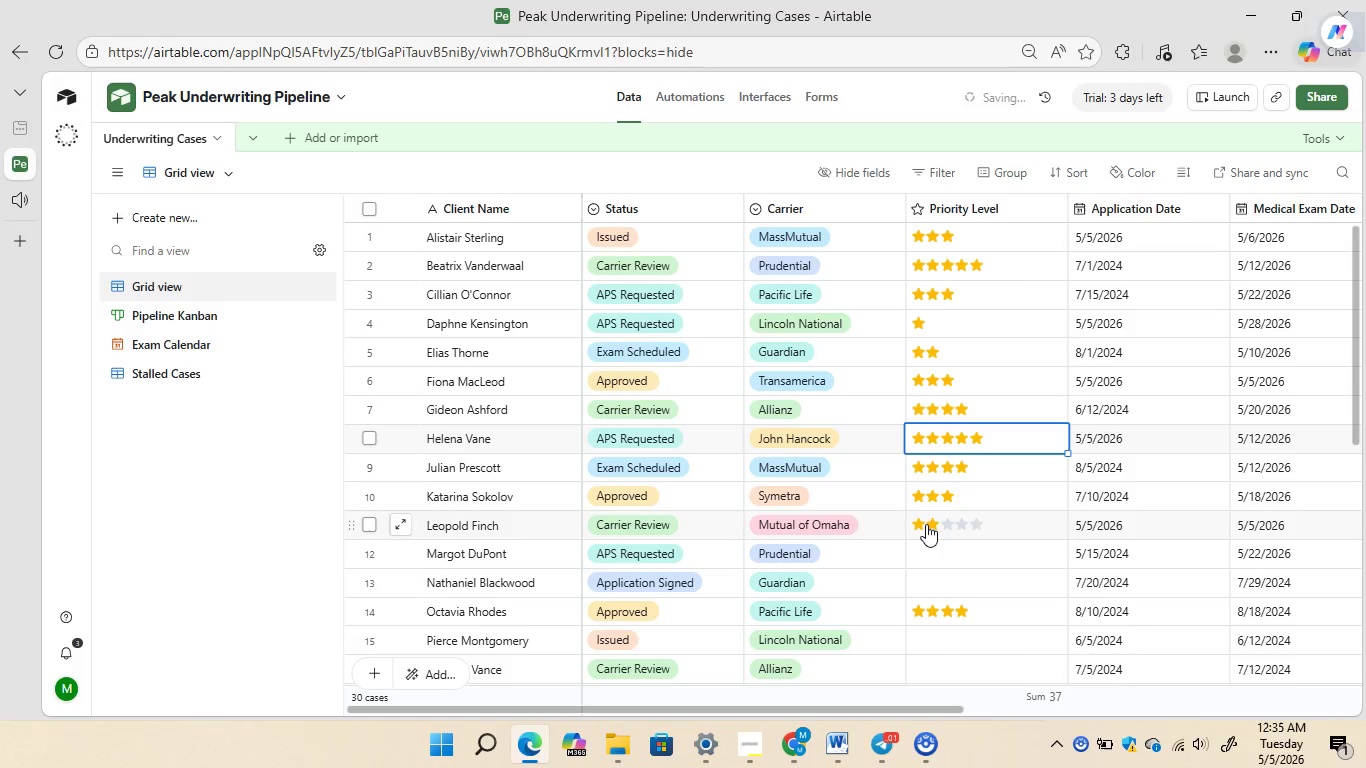 
left_click([926, 524])
 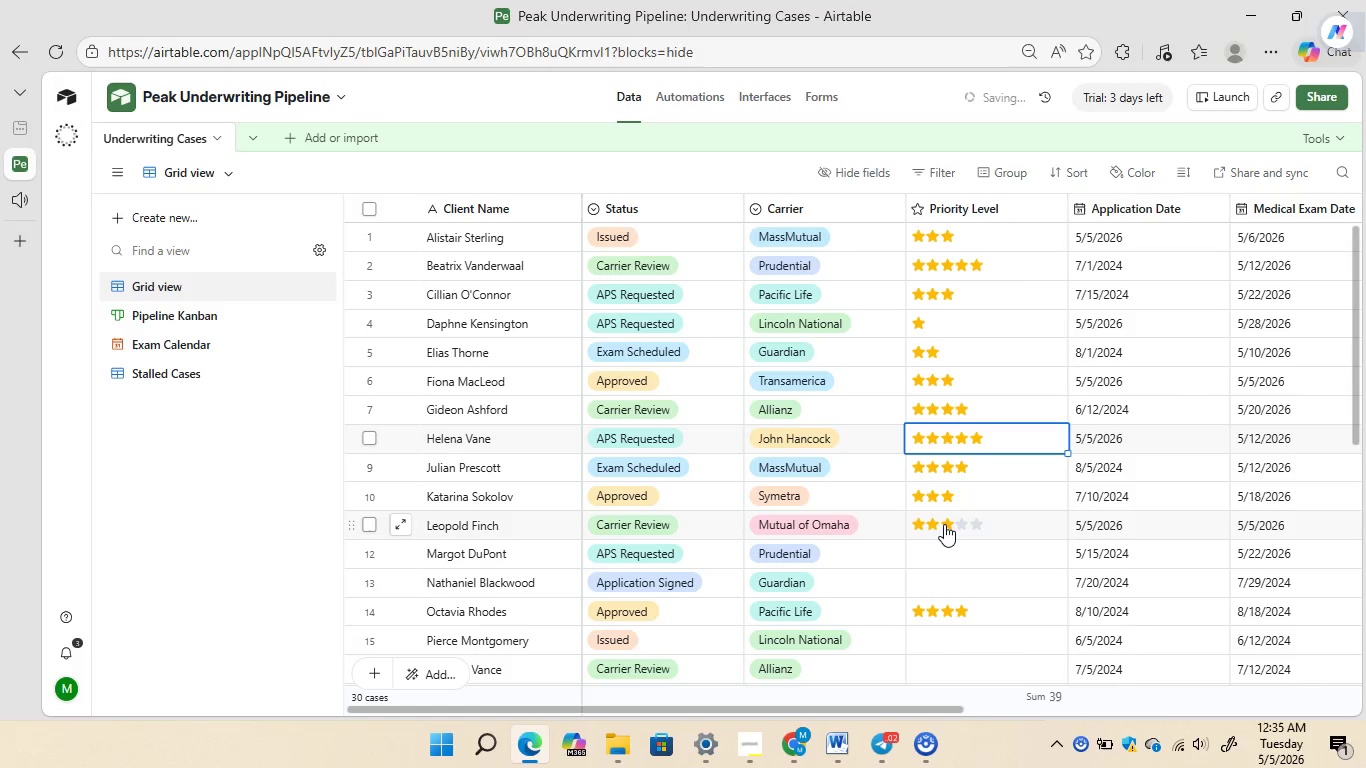 
left_click([944, 524])
 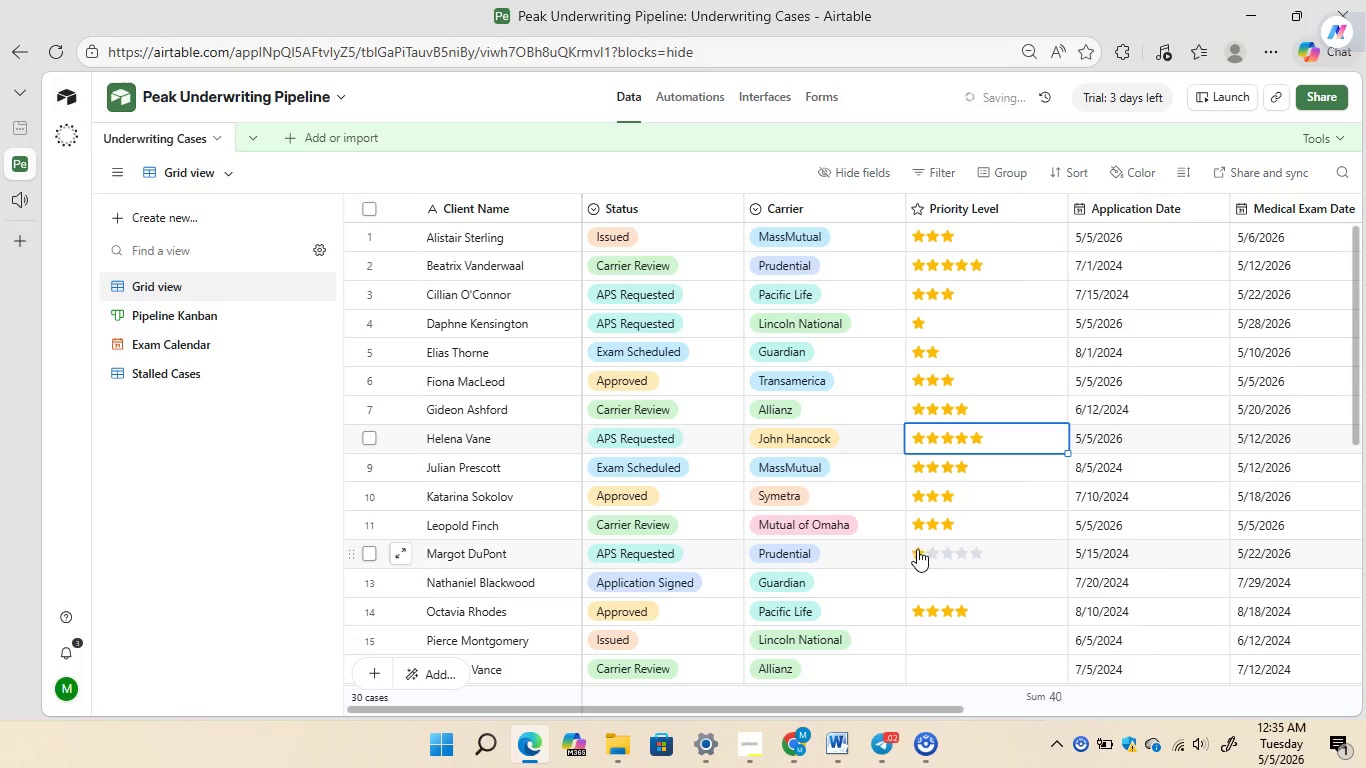 
left_click([917, 549])
 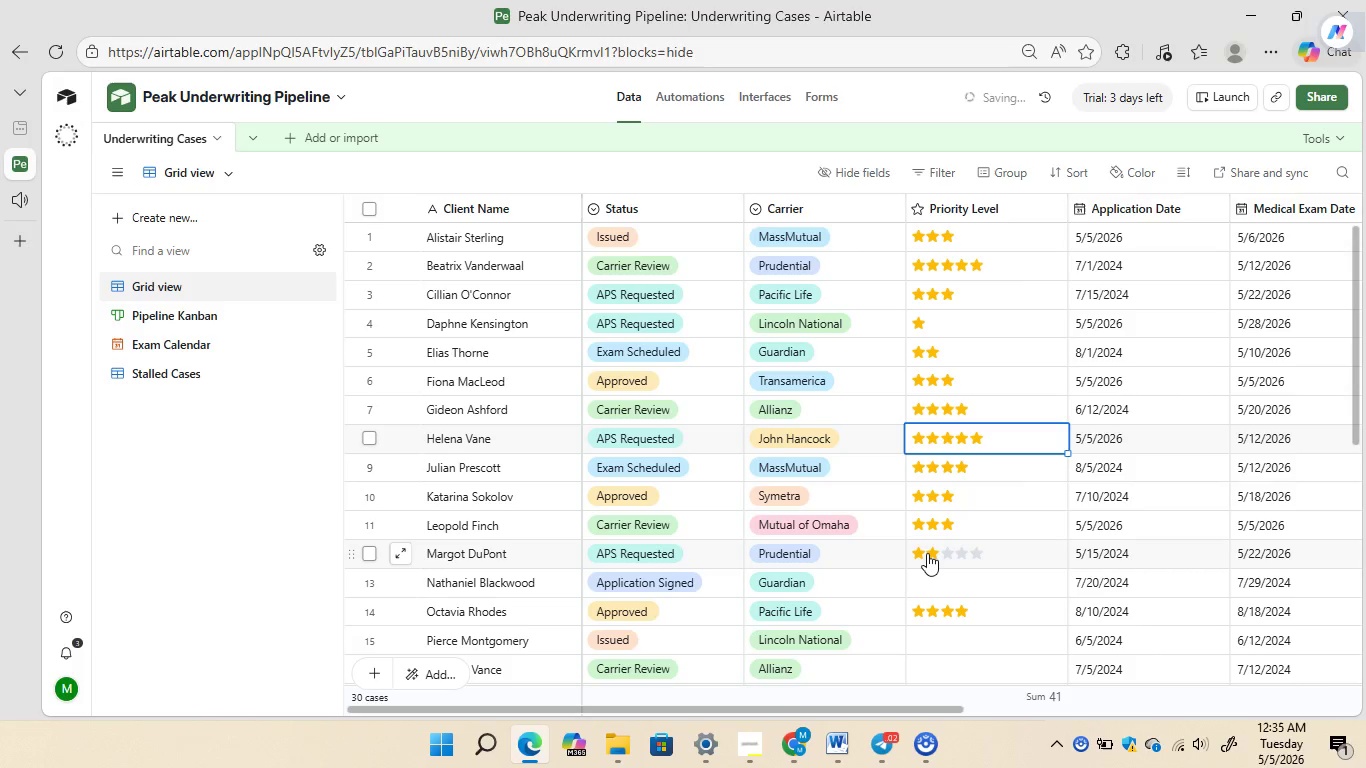 
left_click([927, 553])
 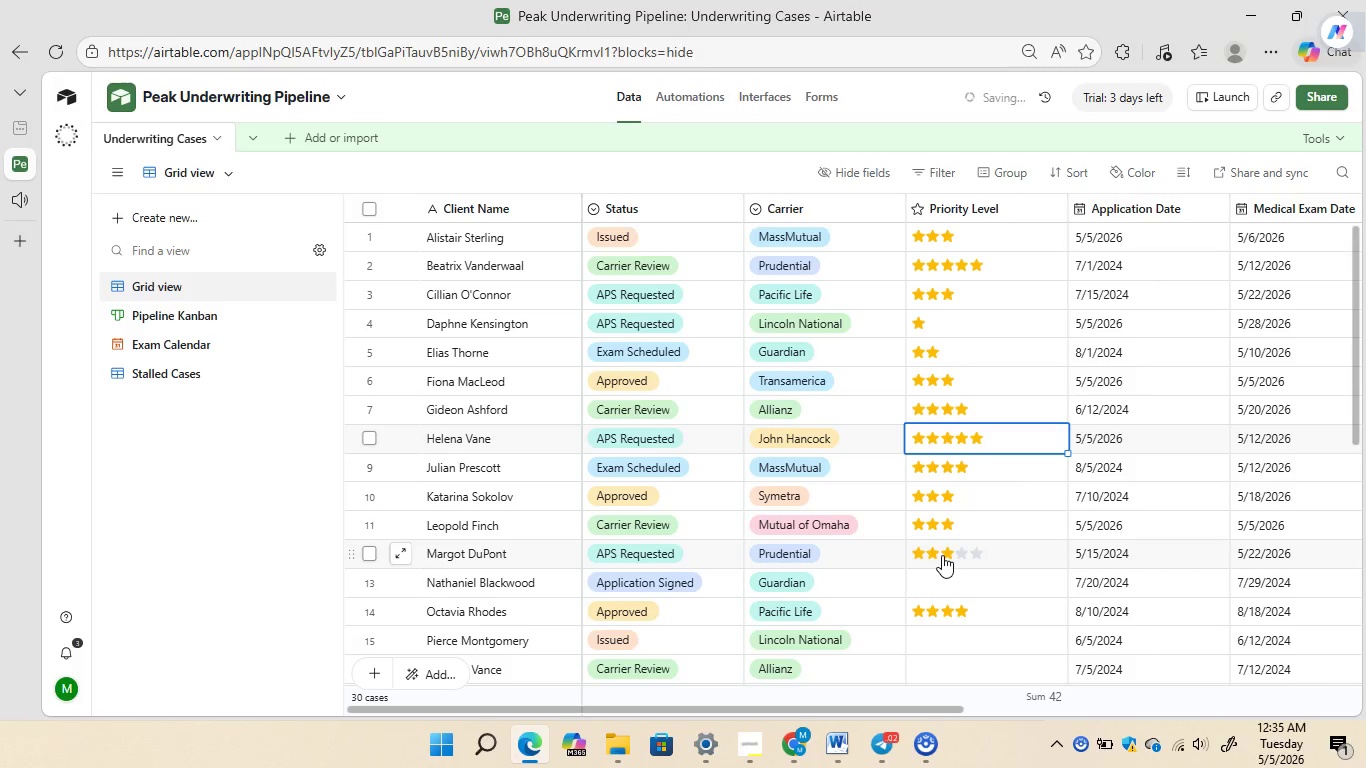 
left_click([942, 555])
 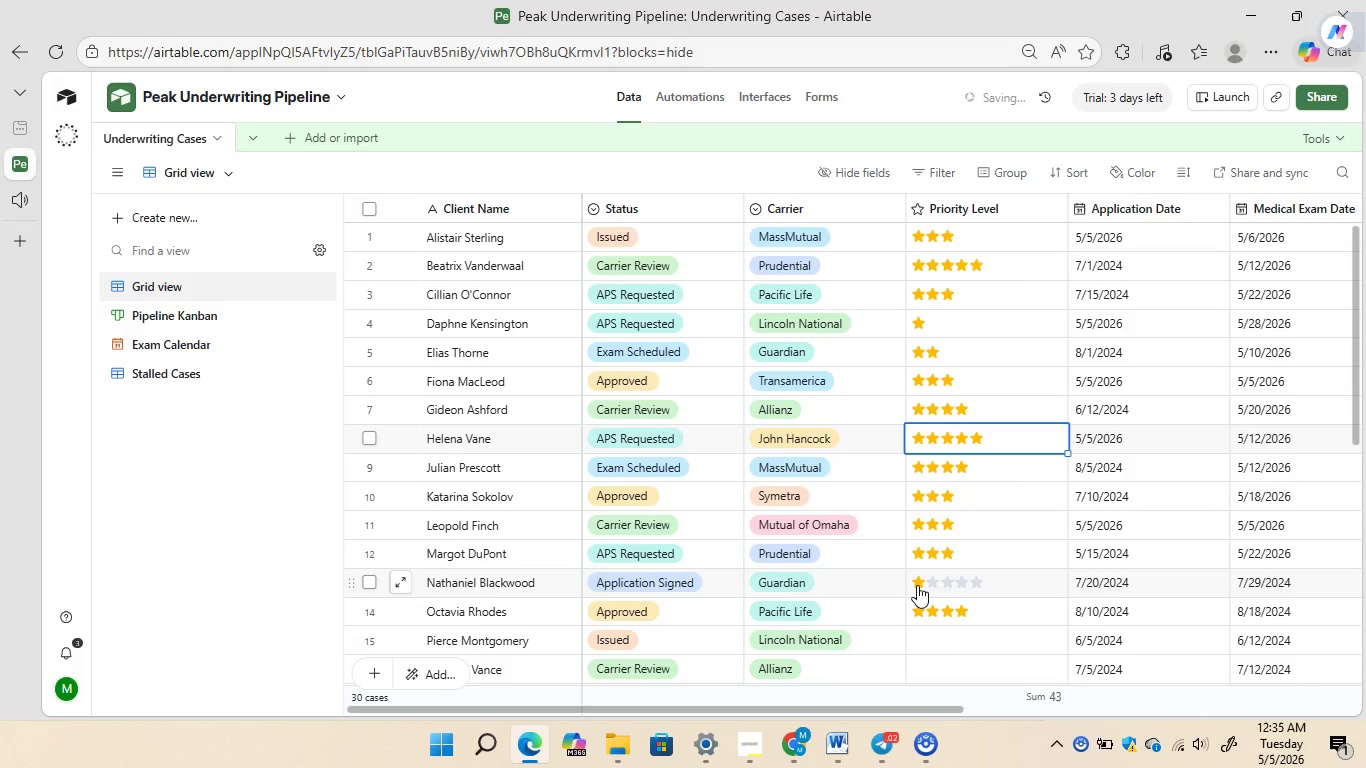 
left_click([917, 585])
 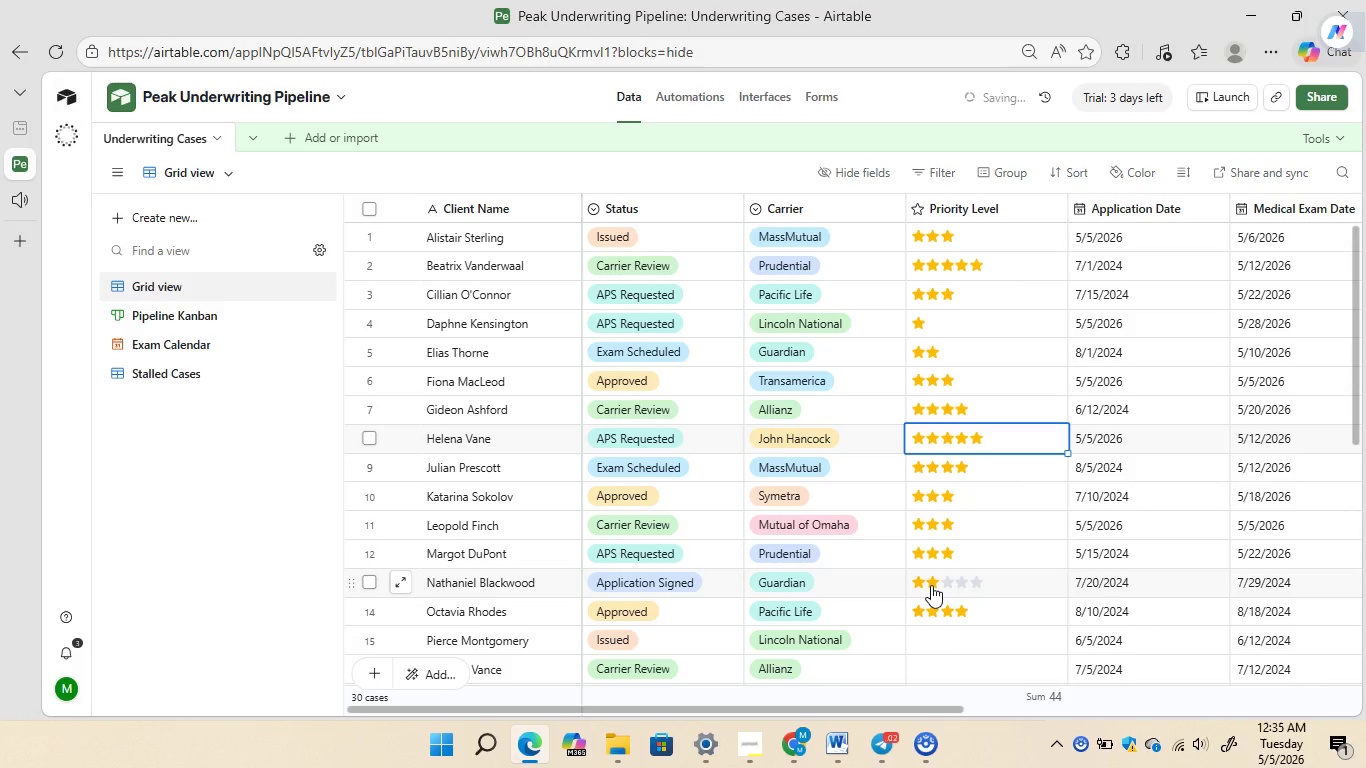 
left_click([931, 585])
 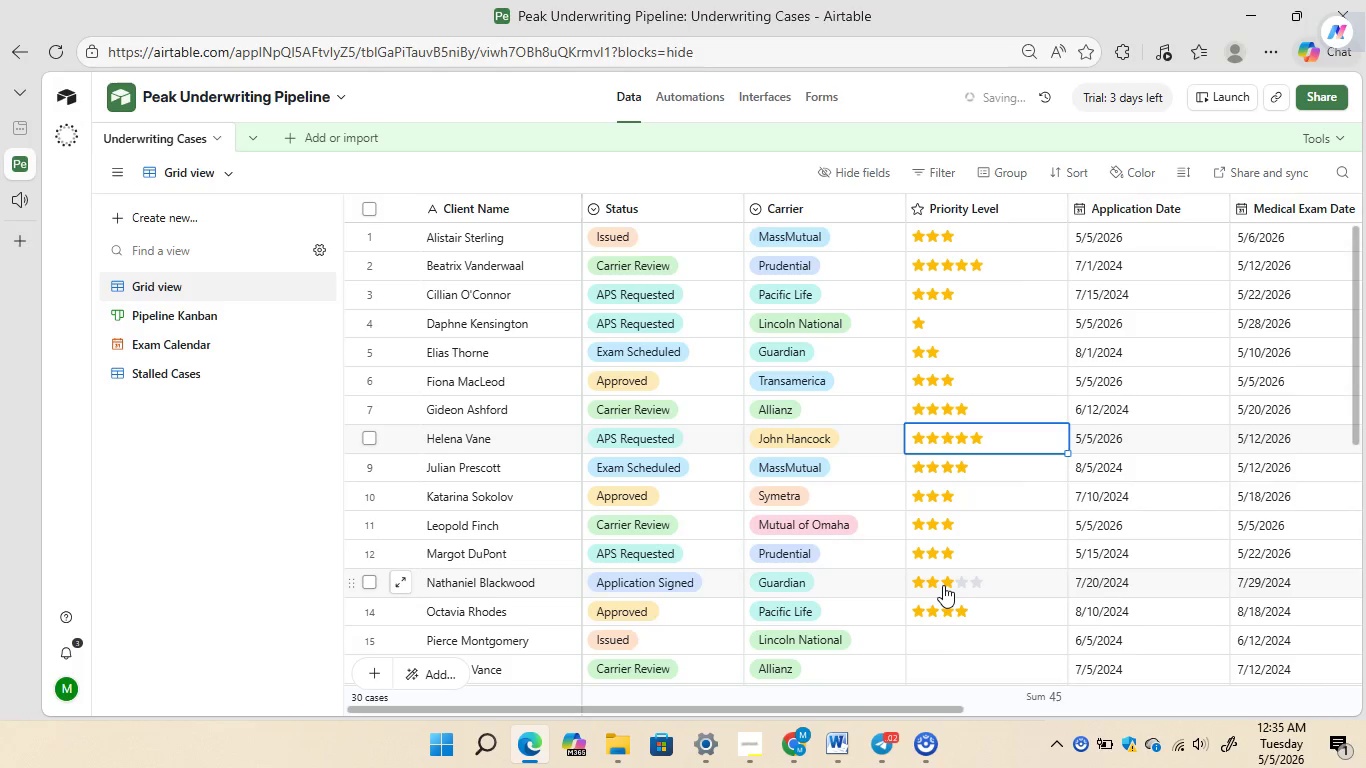 
left_click([943, 585])
 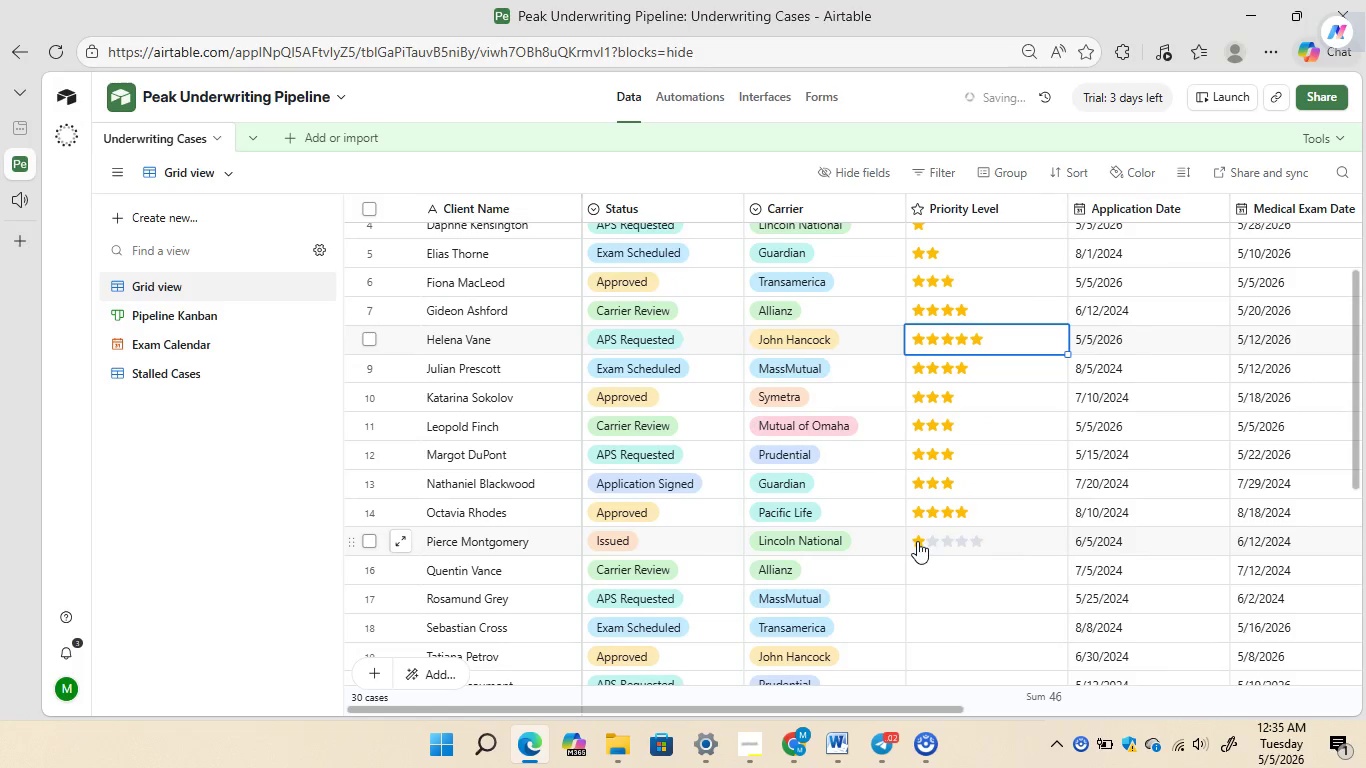 
left_click_drag(start_coordinate=[917, 541], to_coordinate=[935, 544])
 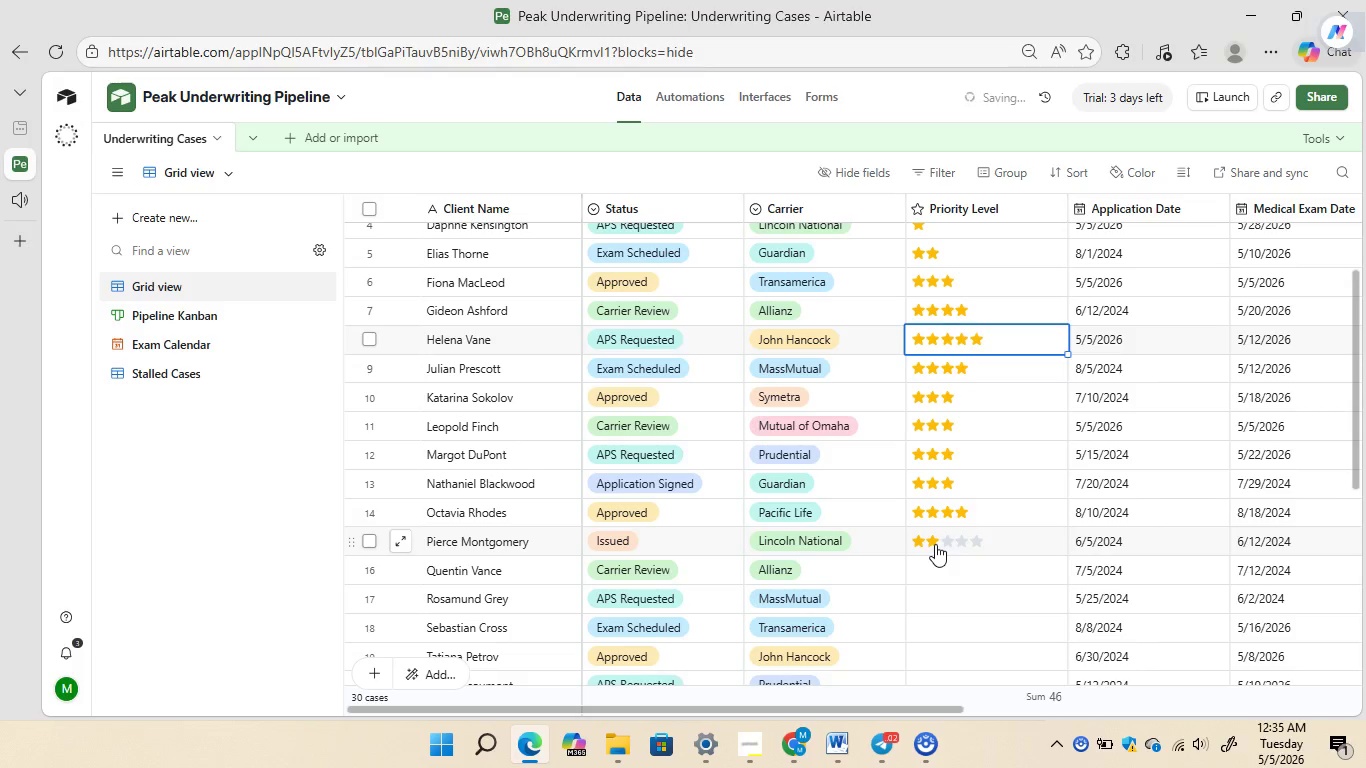 
left_click([935, 544])
 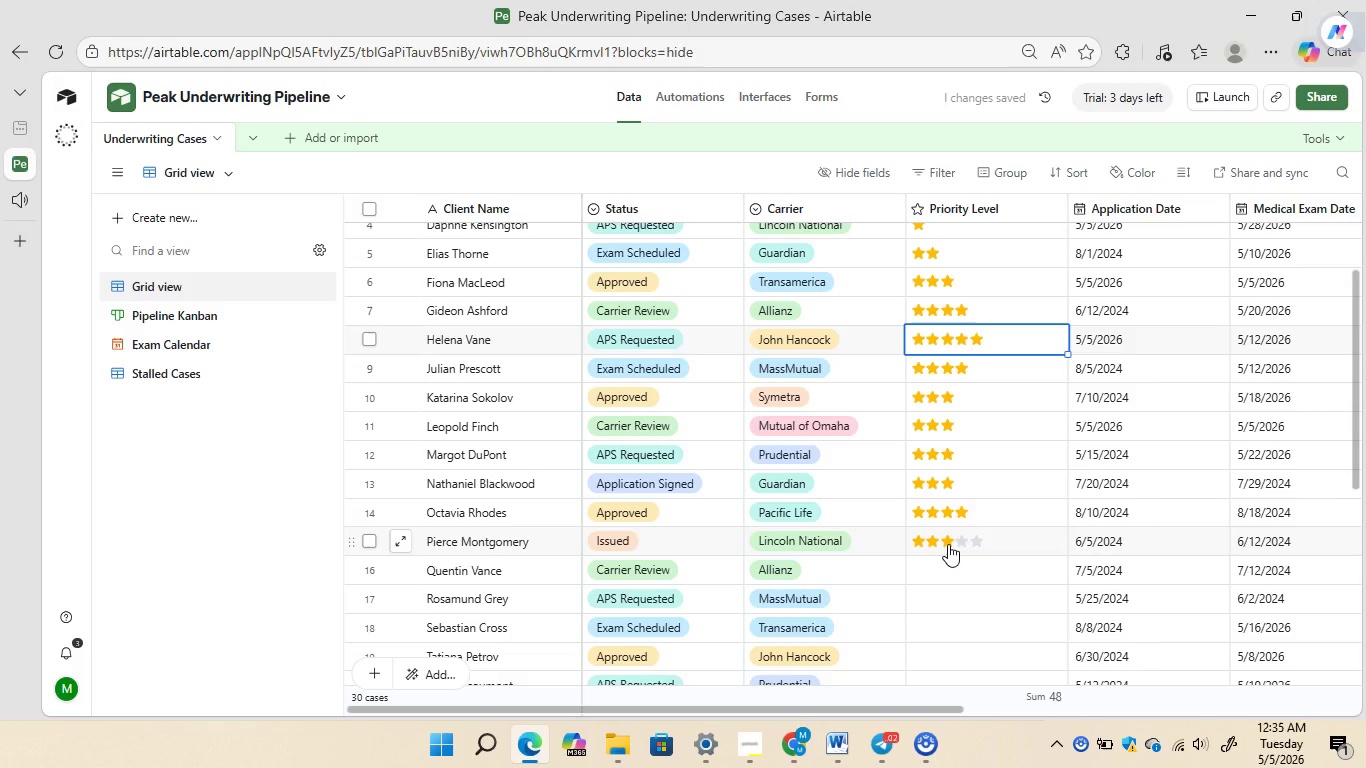 
left_click([948, 544])
 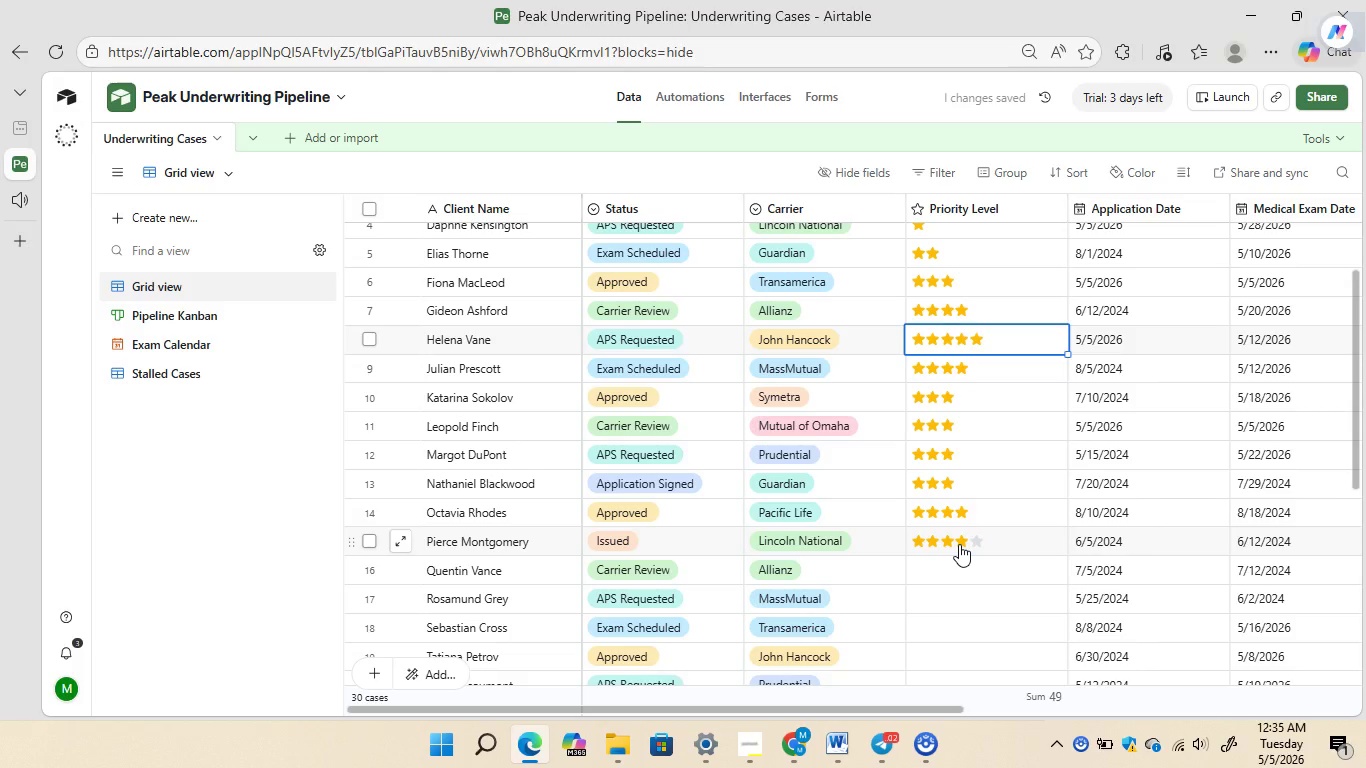 
left_click([959, 544])
 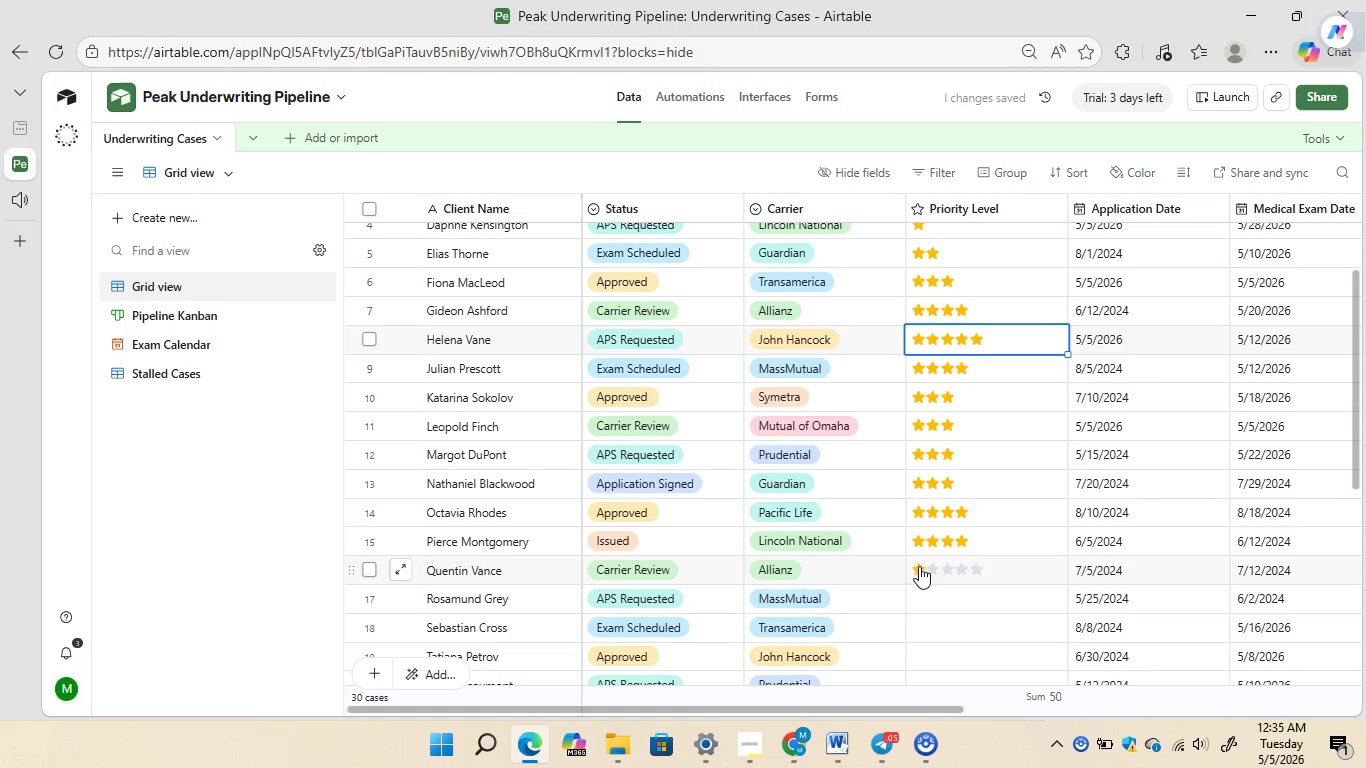 
left_click([919, 566])
 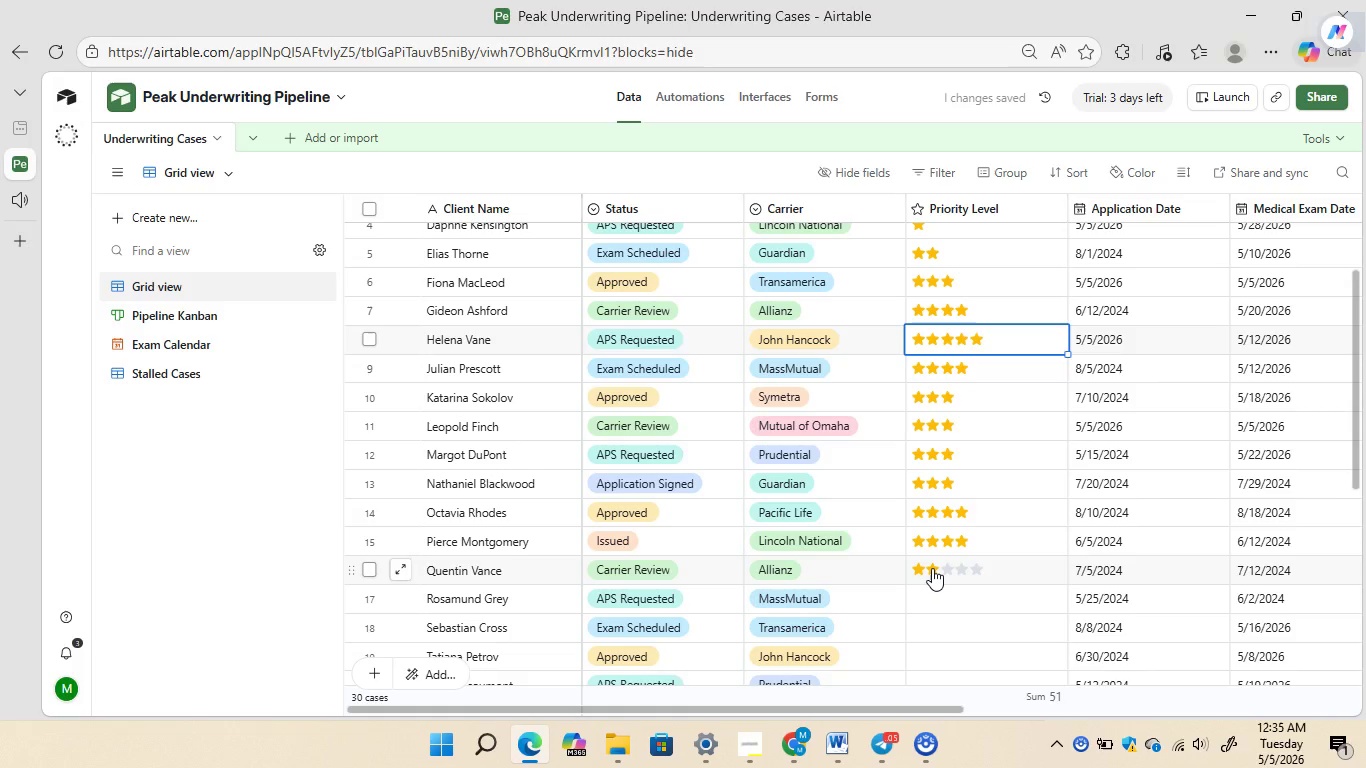 
left_click([932, 568])
 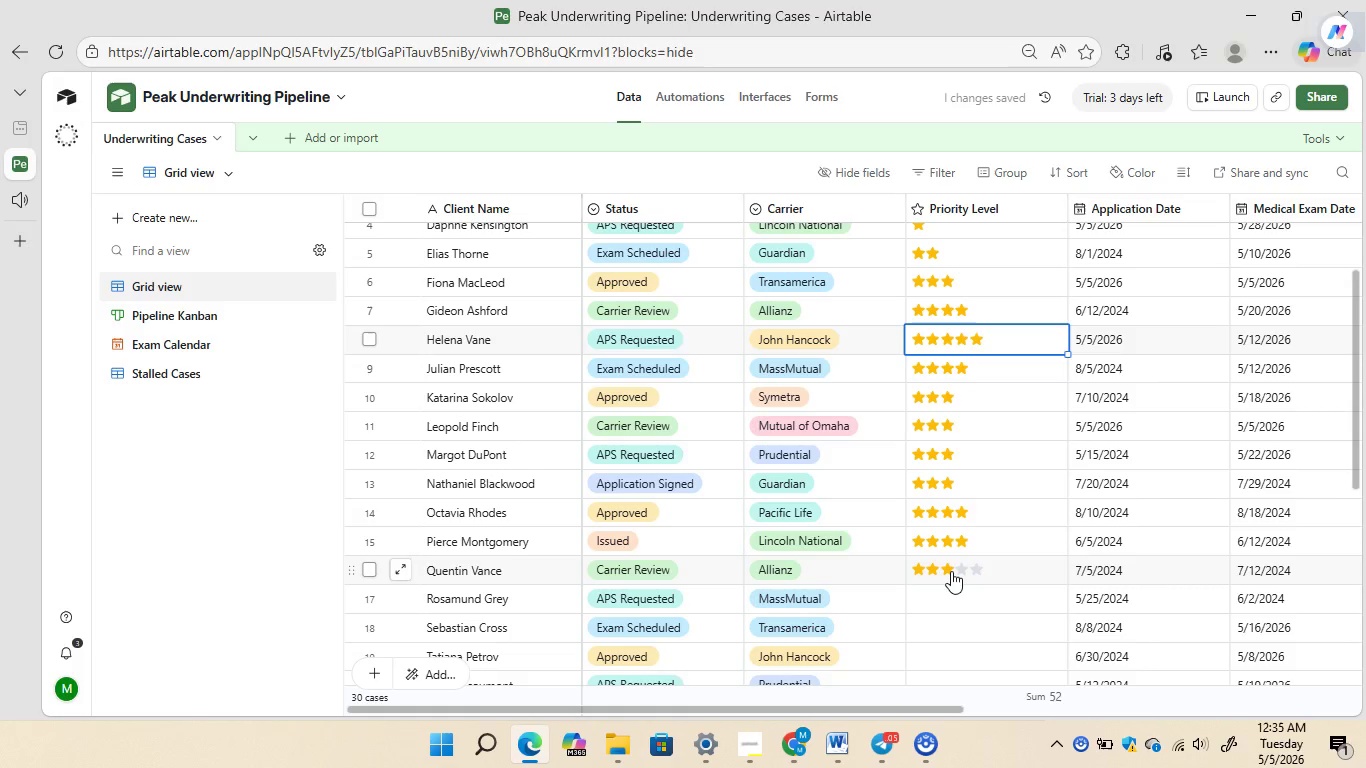 
left_click([951, 571])
 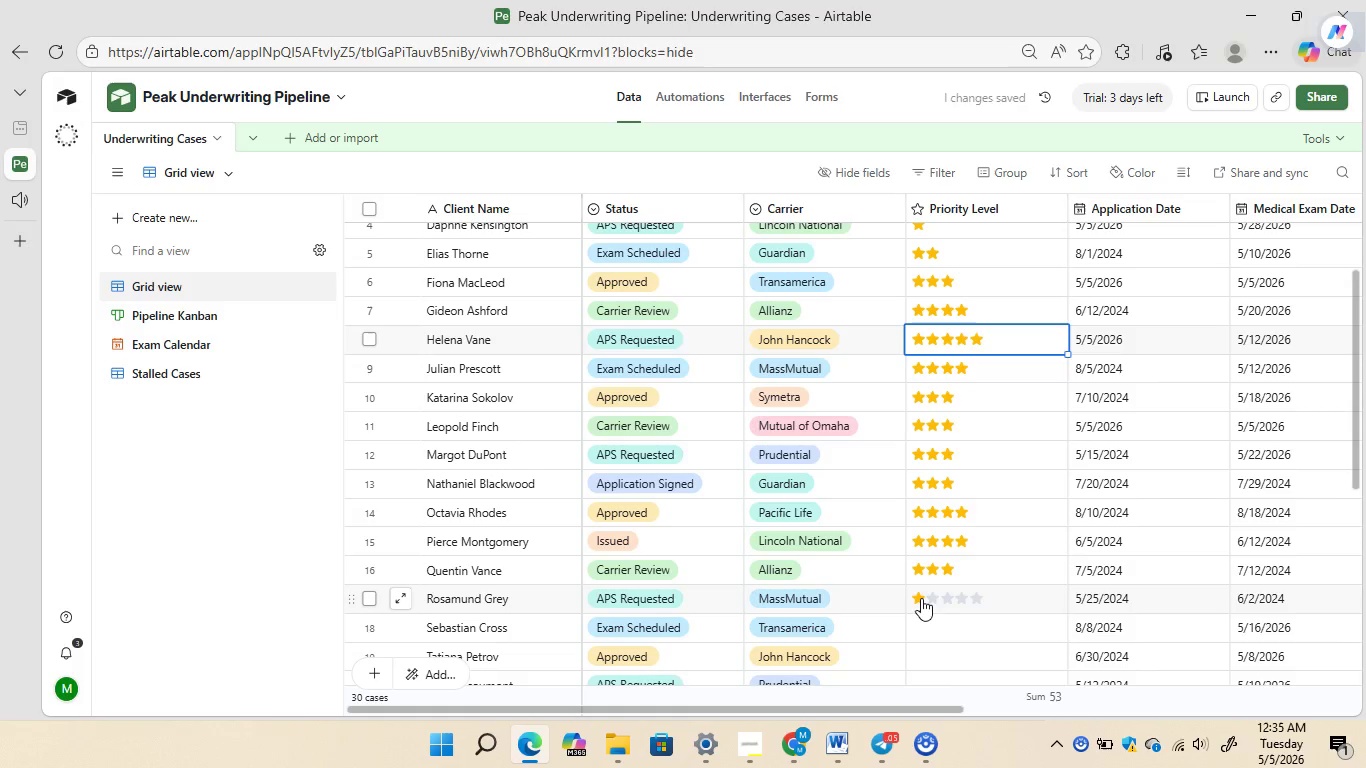 
left_click([921, 598])
 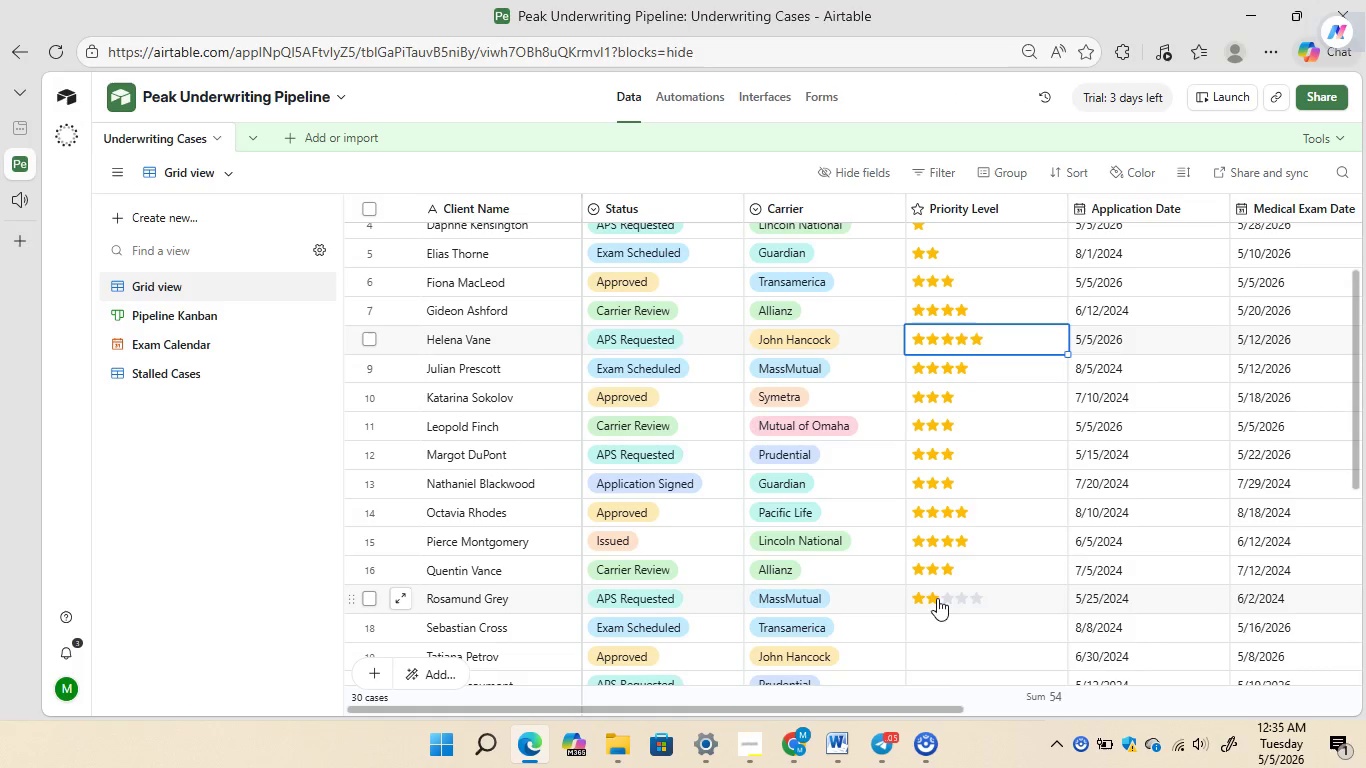 
left_click([937, 598])
 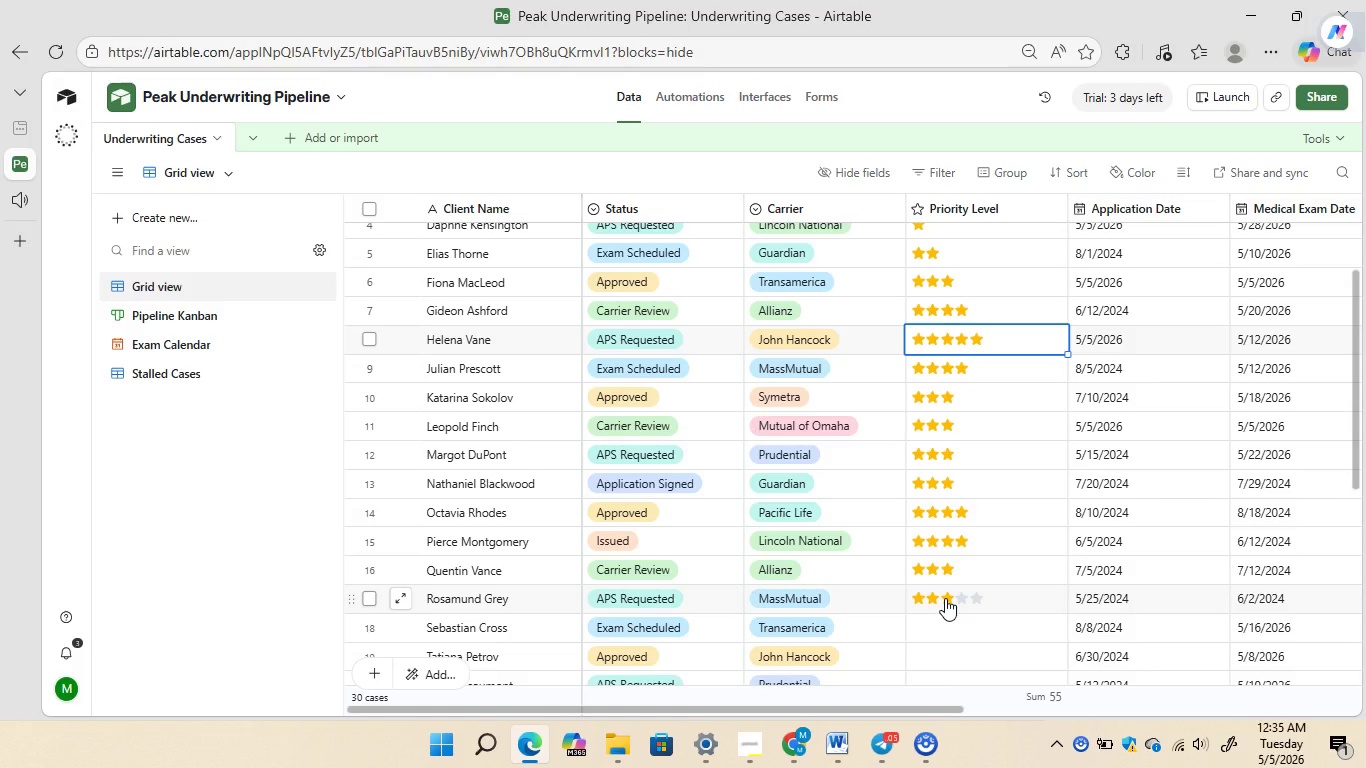 
left_click([945, 598])
 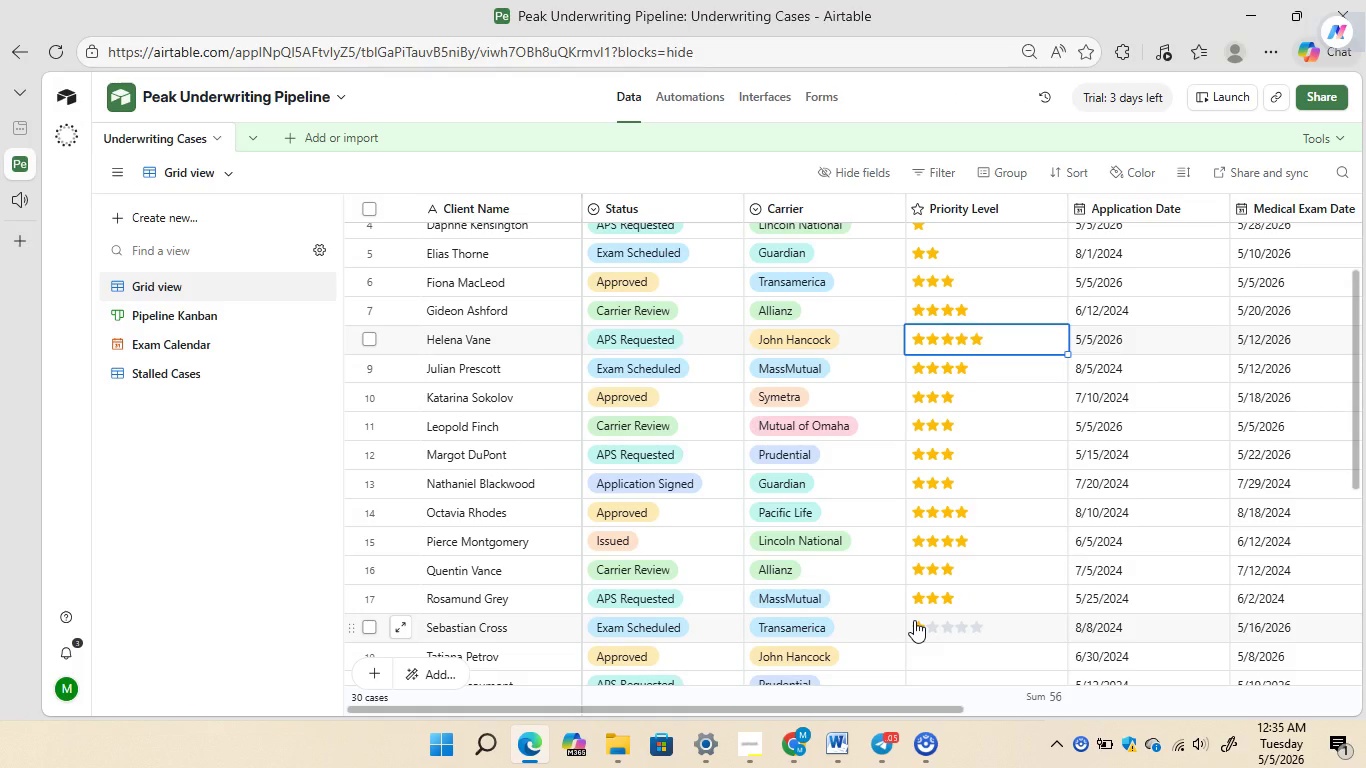 
left_click([914, 620])
 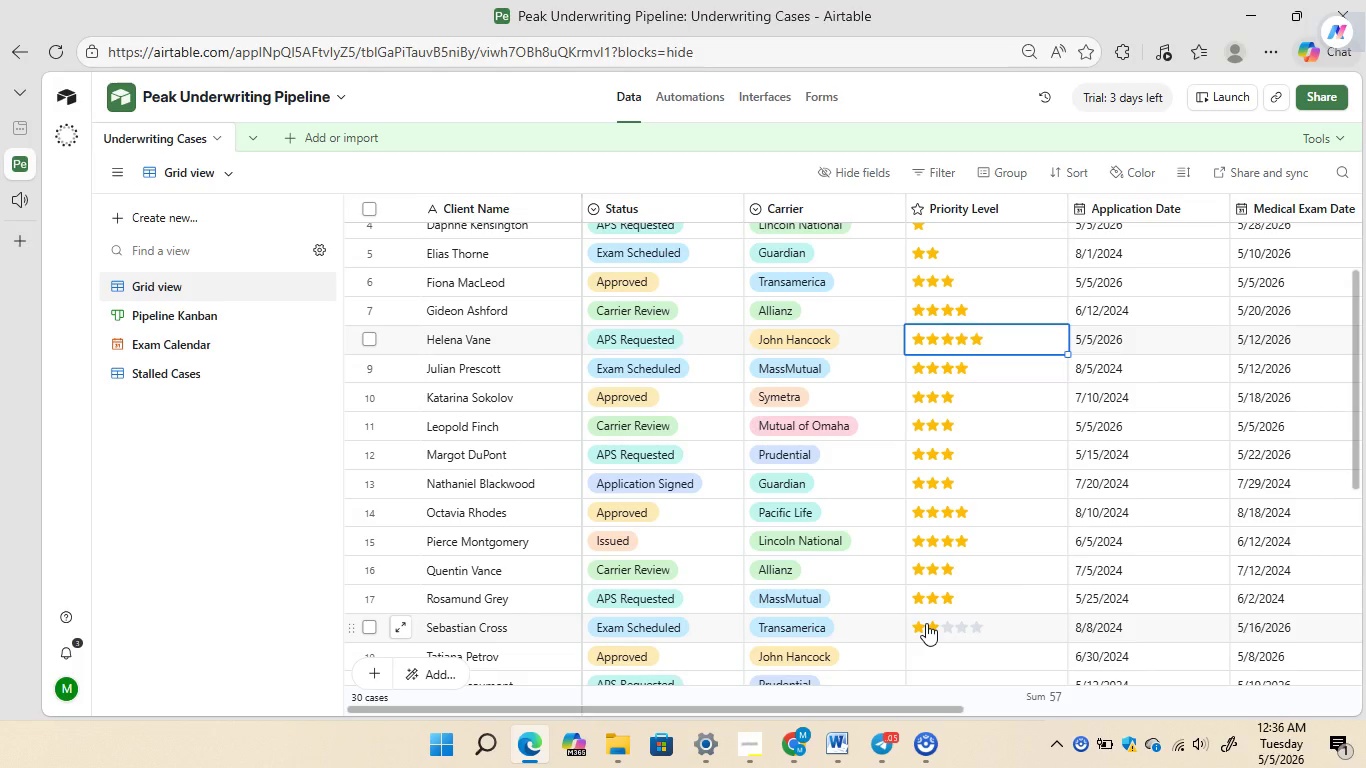 
left_click([926, 623])
 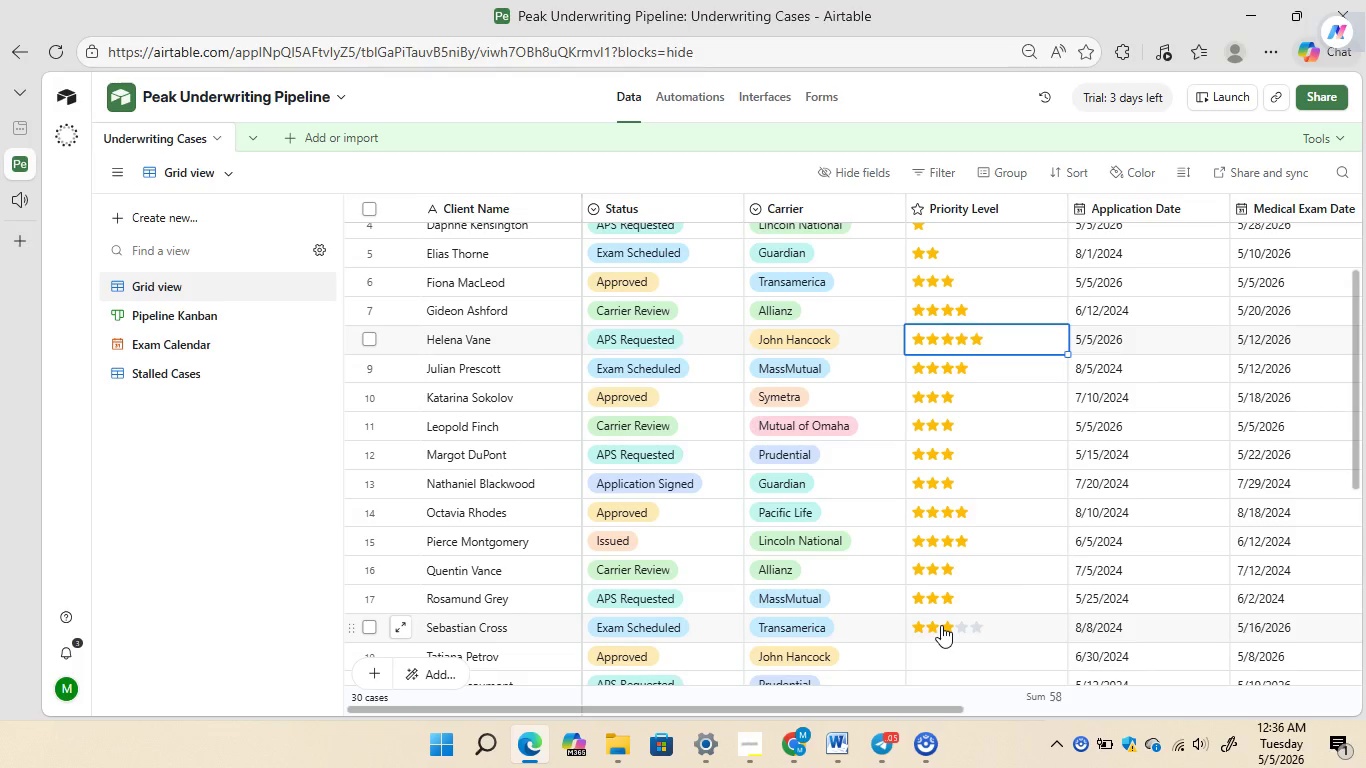 
left_click([941, 625])
 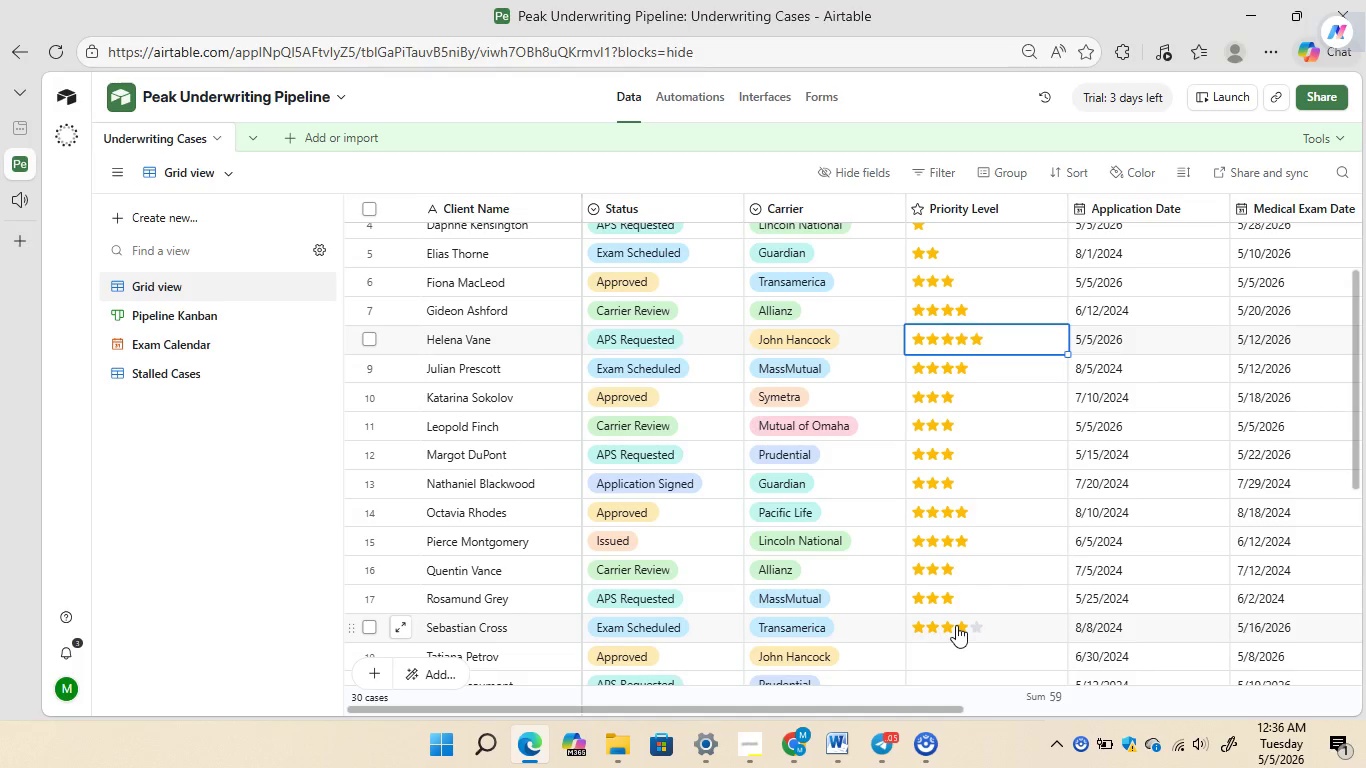 
left_click([956, 625])
 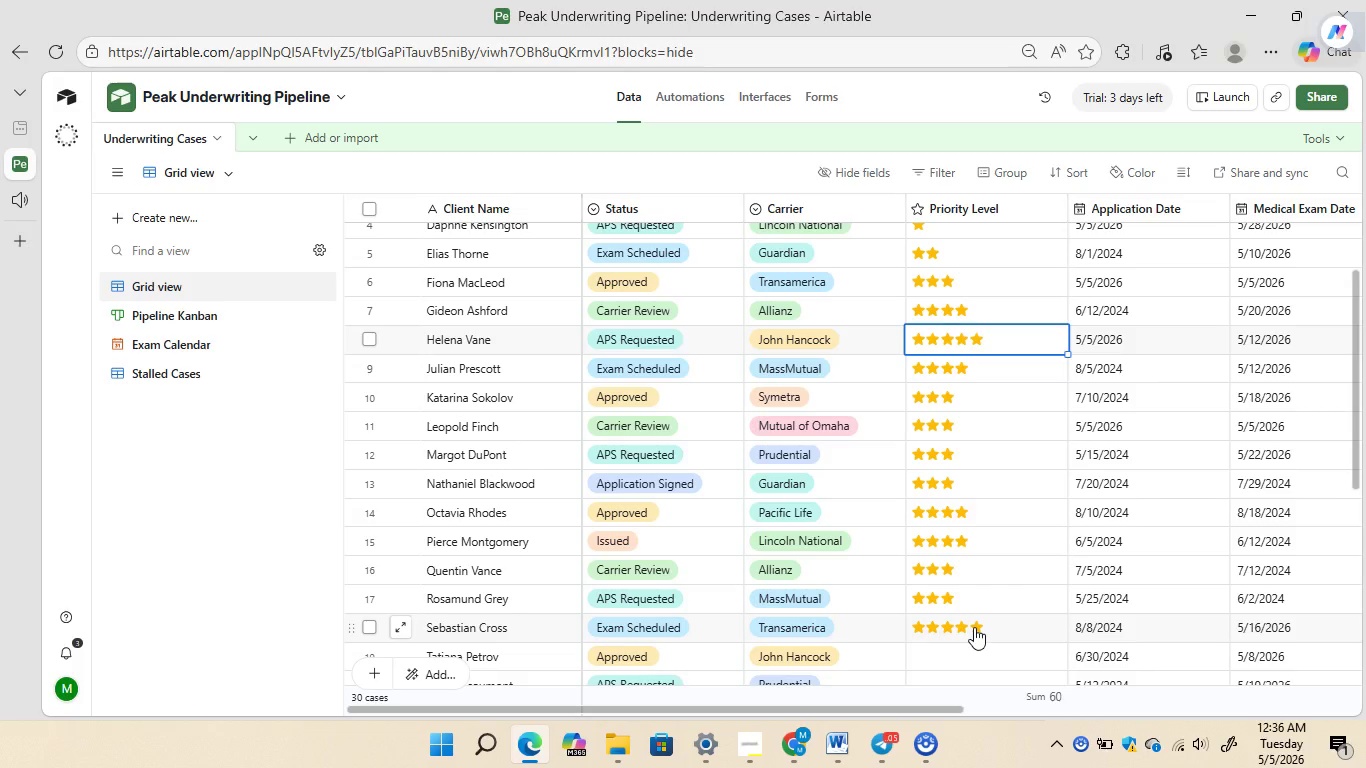 
left_click([974, 627])
 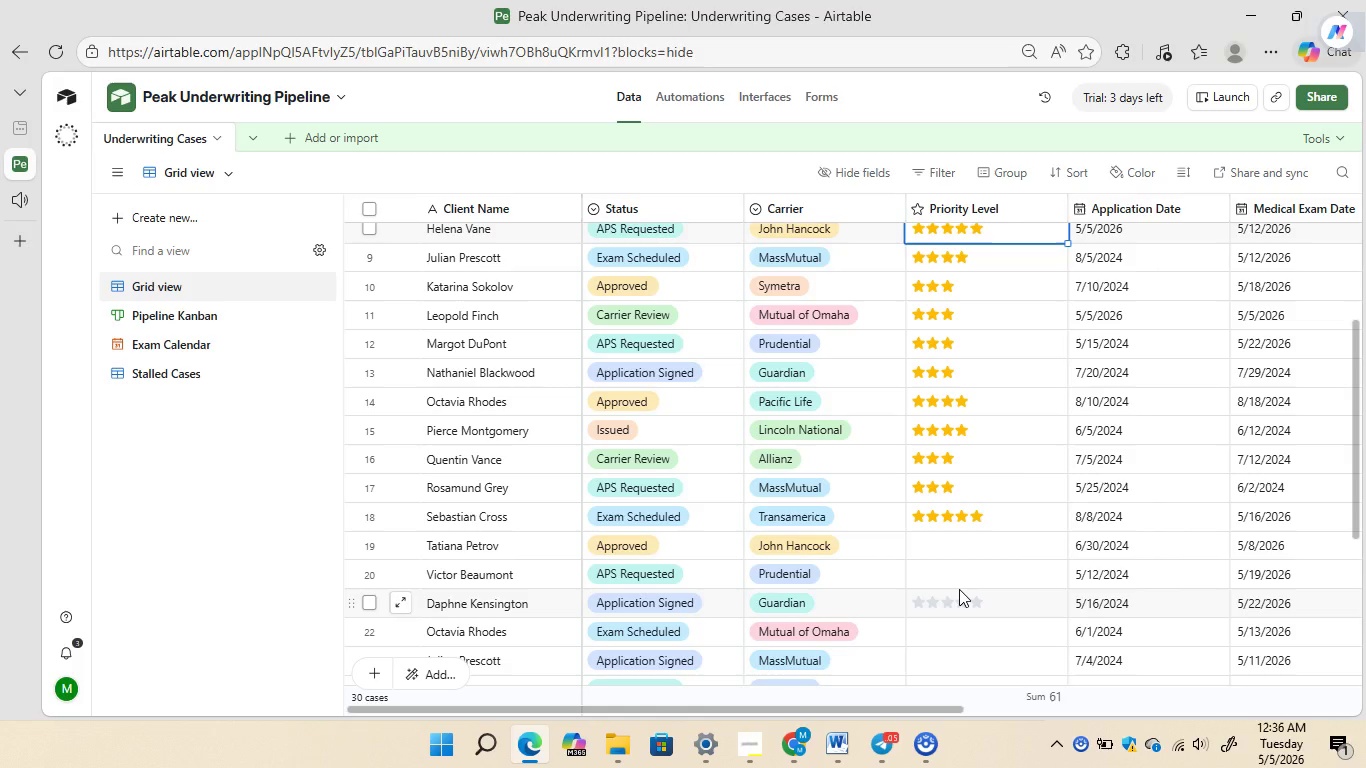 
wait(41.47)
 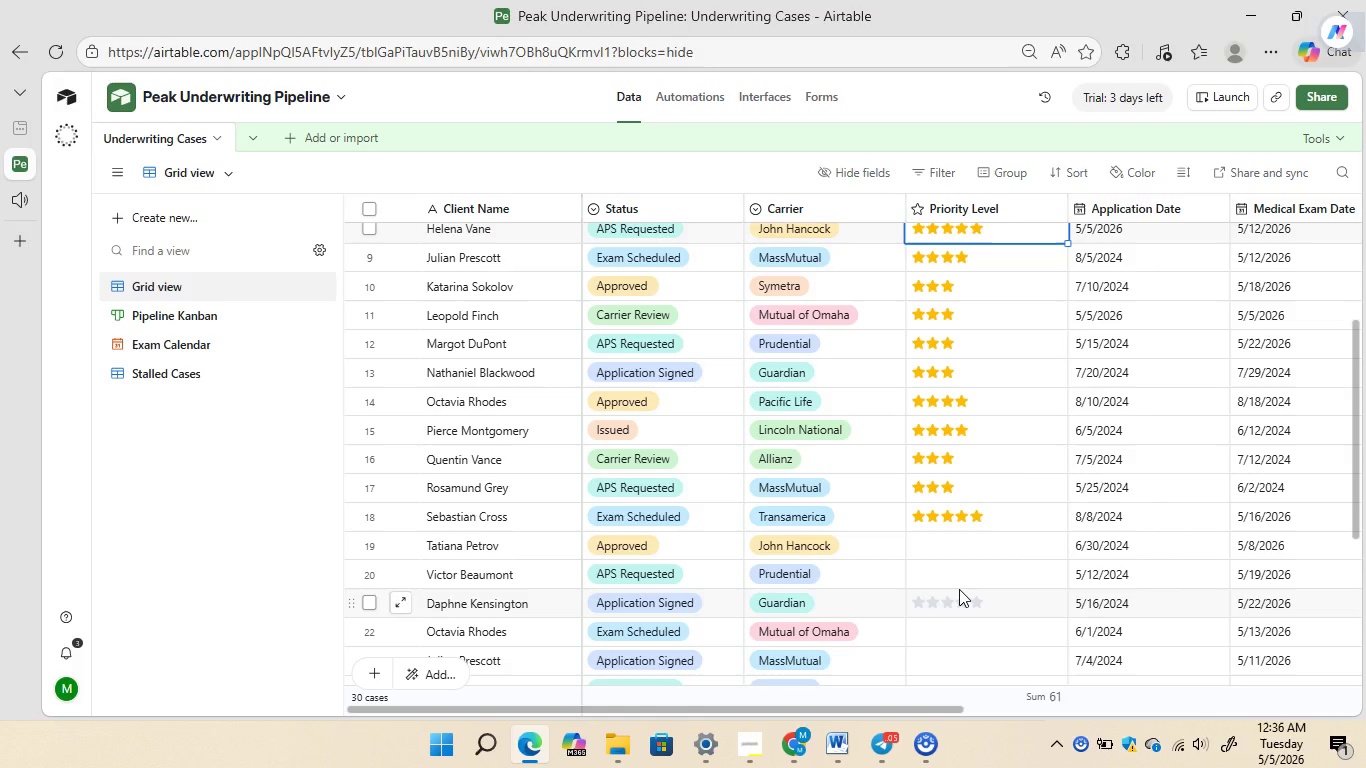 
left_click([959, 589])
 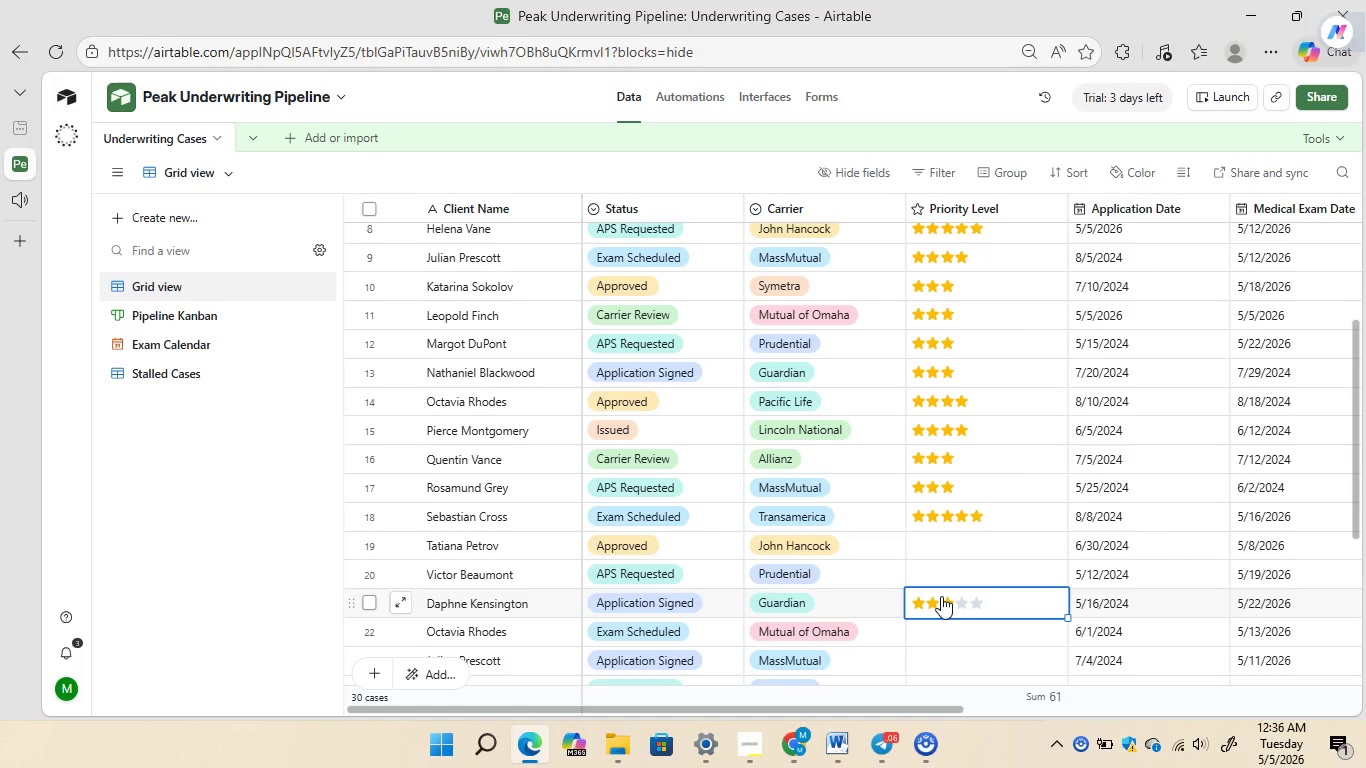 
left_click([941, 596])
 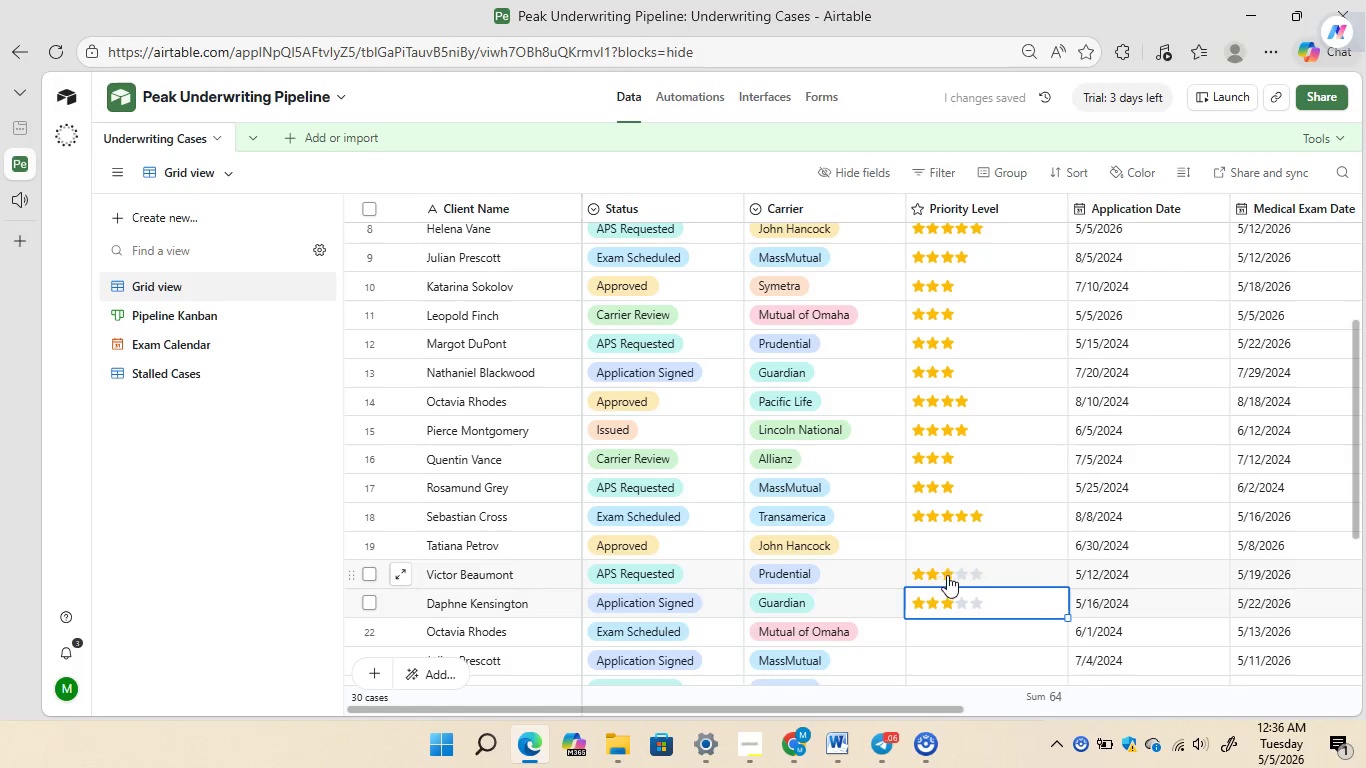 
left_click([956, 575])
 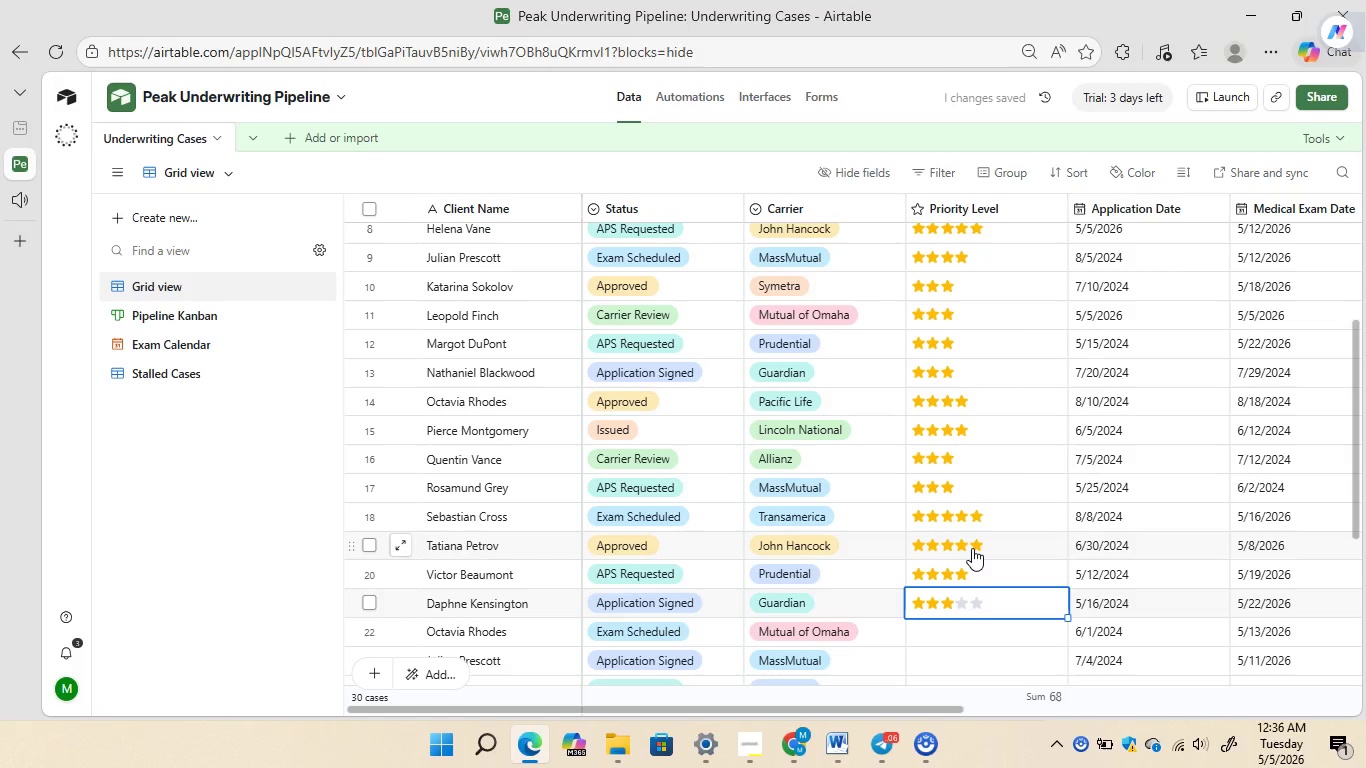 
left_click([972, 548])
 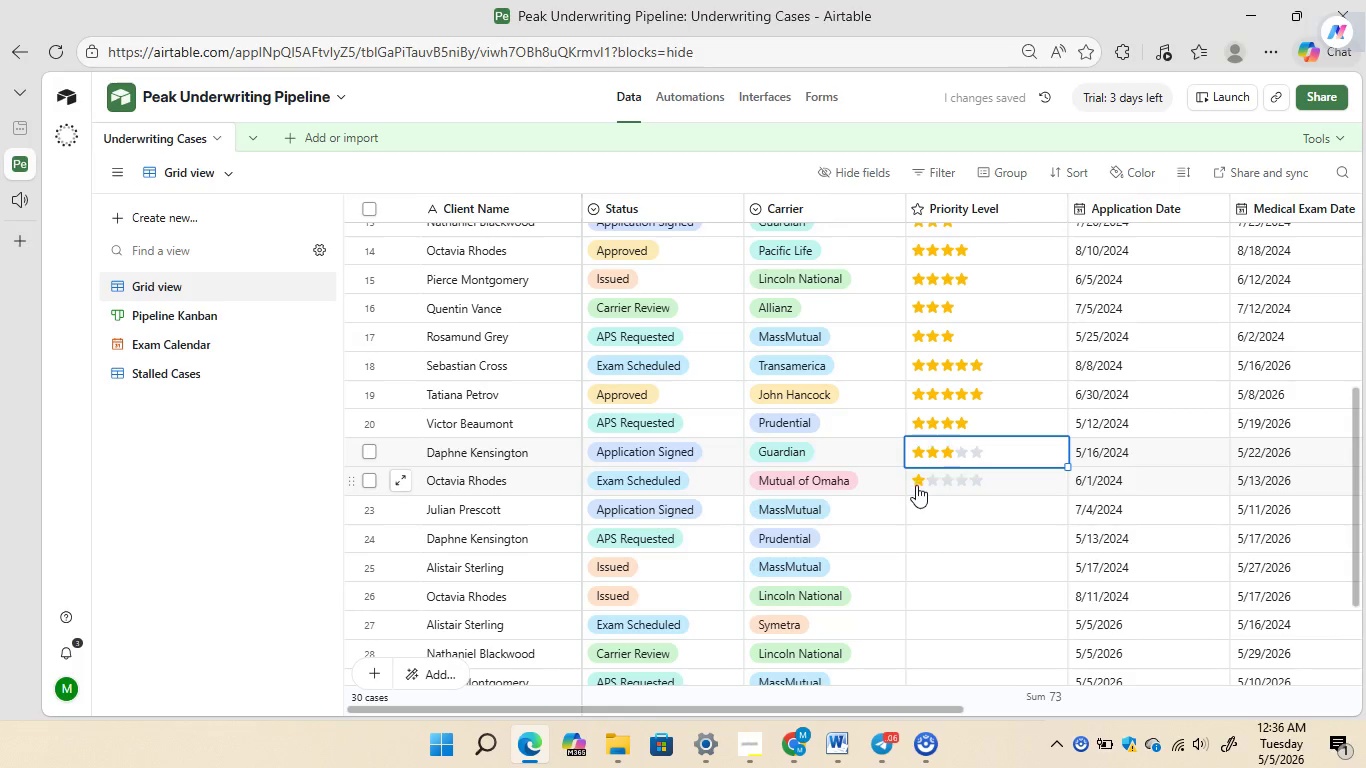 
left_click([938, 485])
 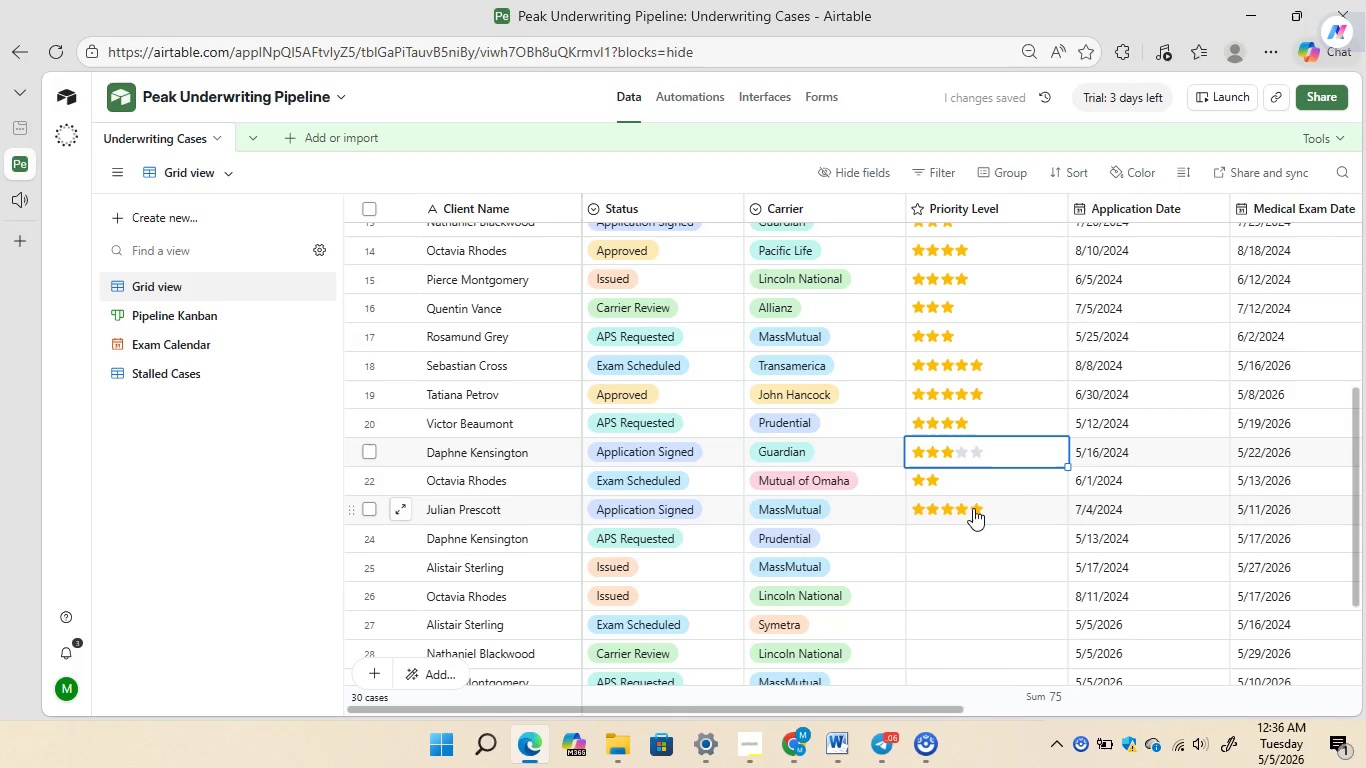 
left_click([975, 508])
 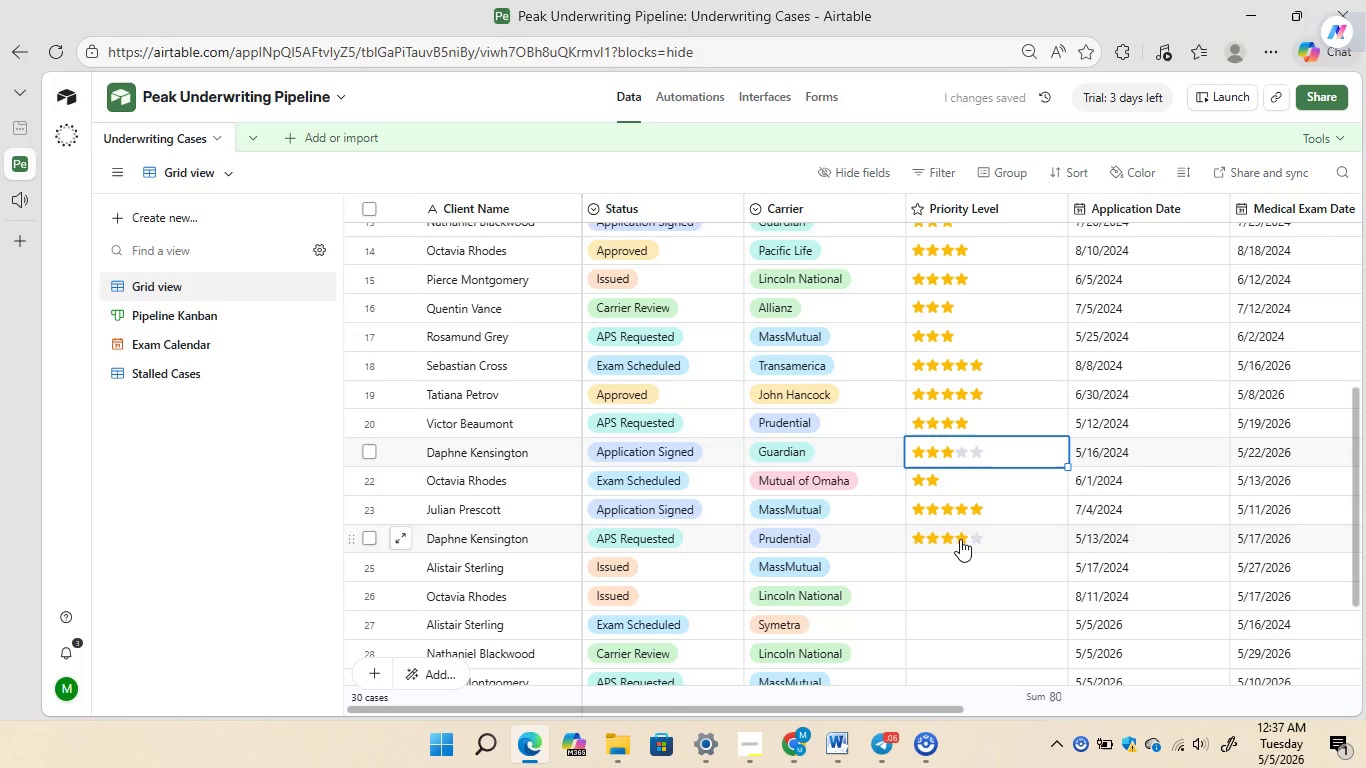 
left_click([961, 539])
 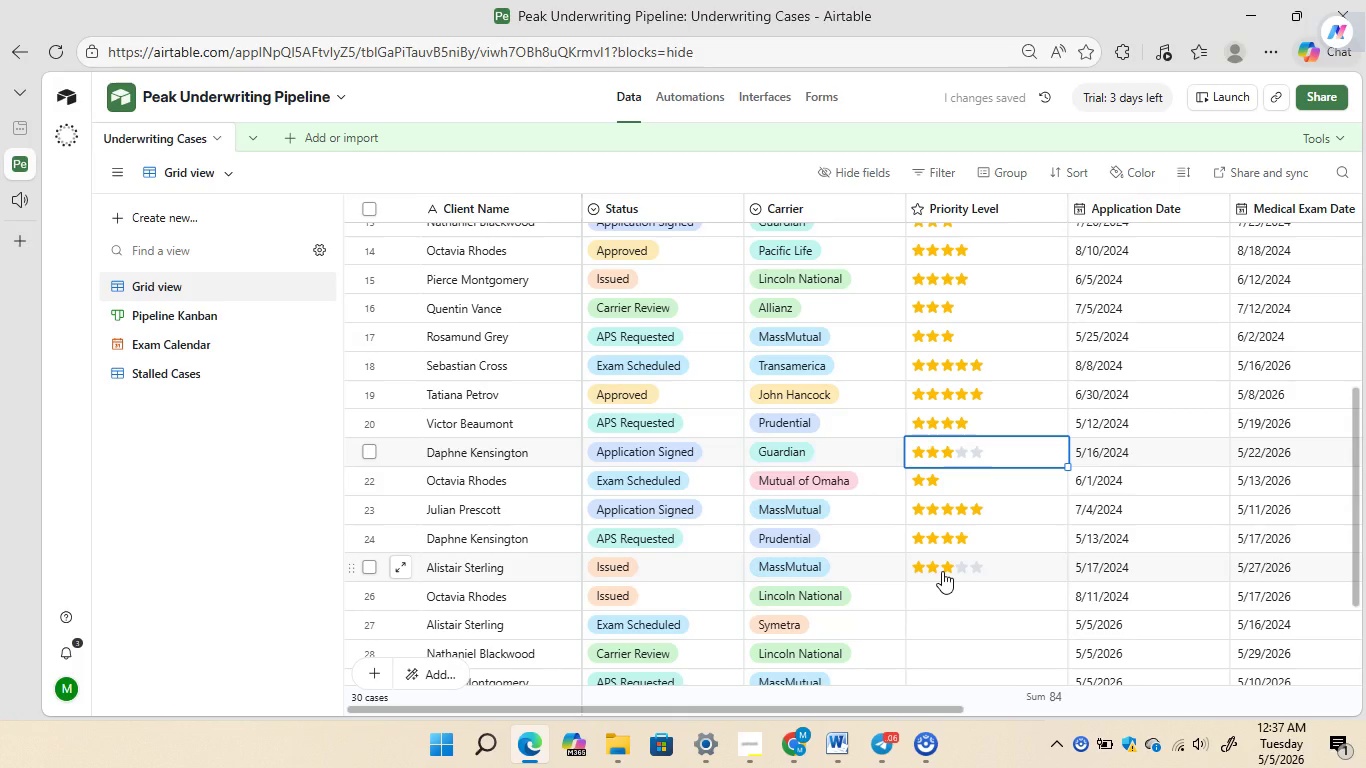 
left_click([942, 571])
 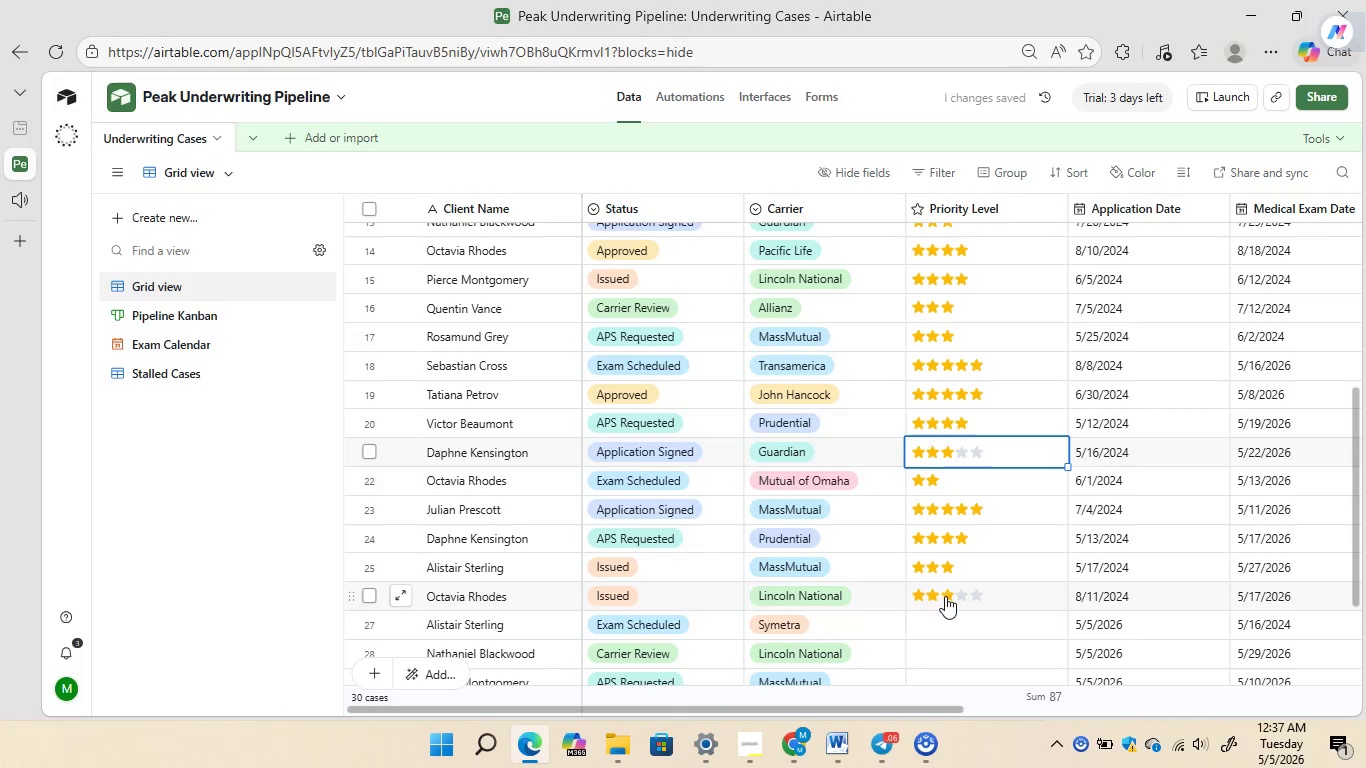 
left_click([945, 596])
 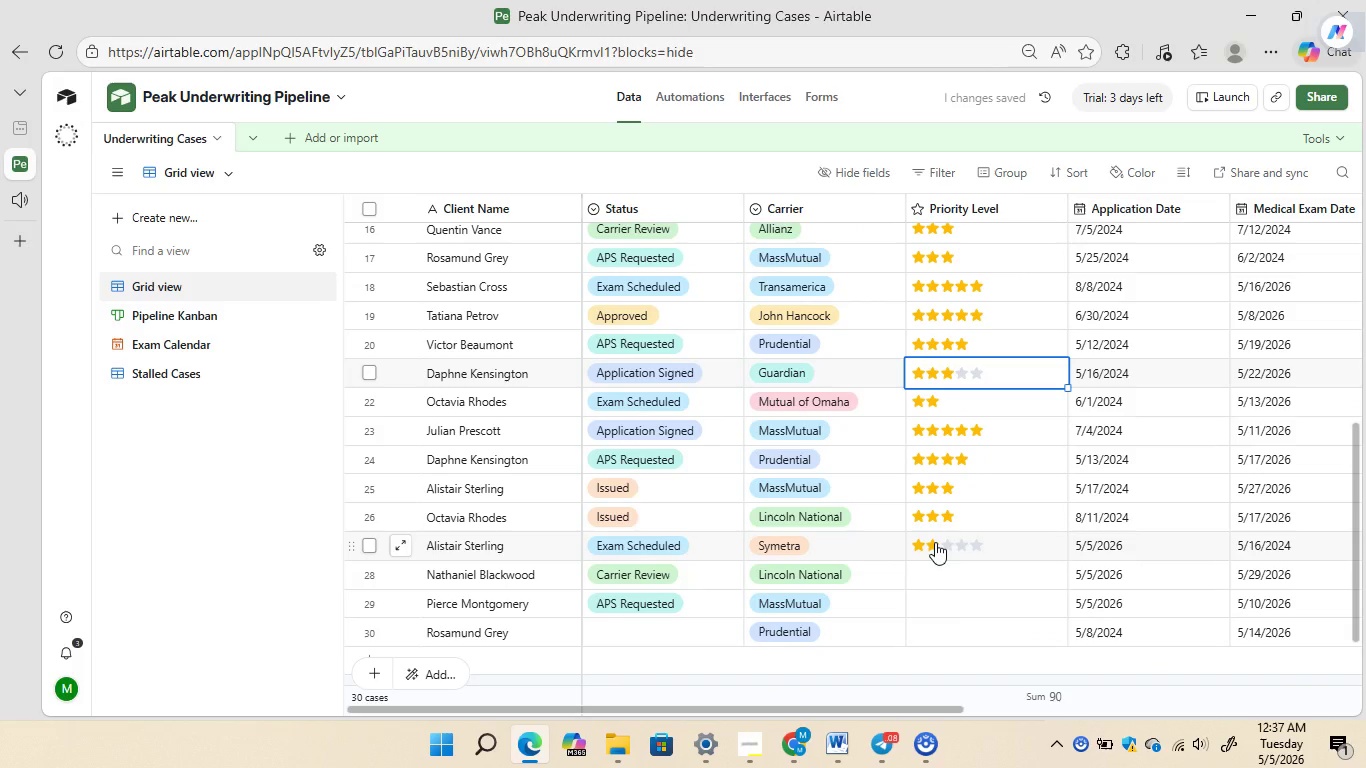 
left_click([935, 542])
 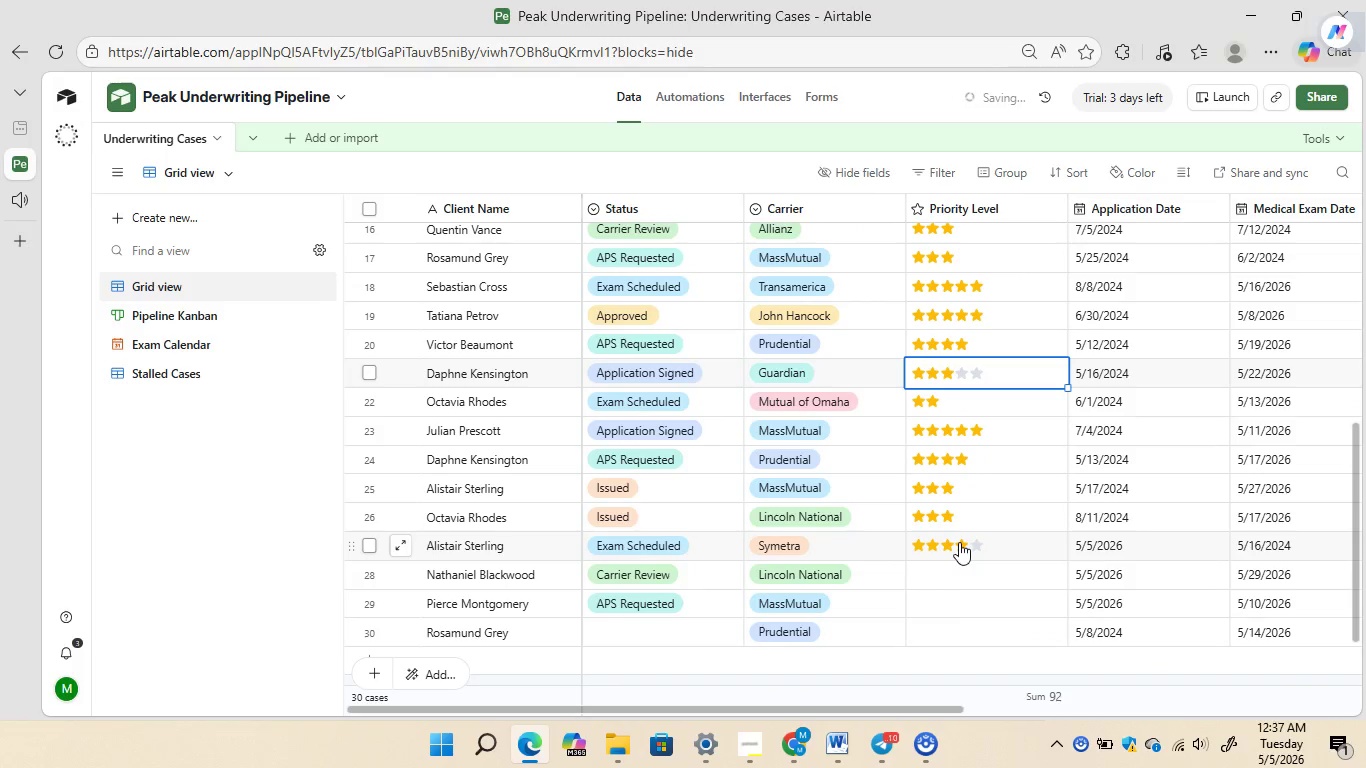 
left_click([959, 542])
 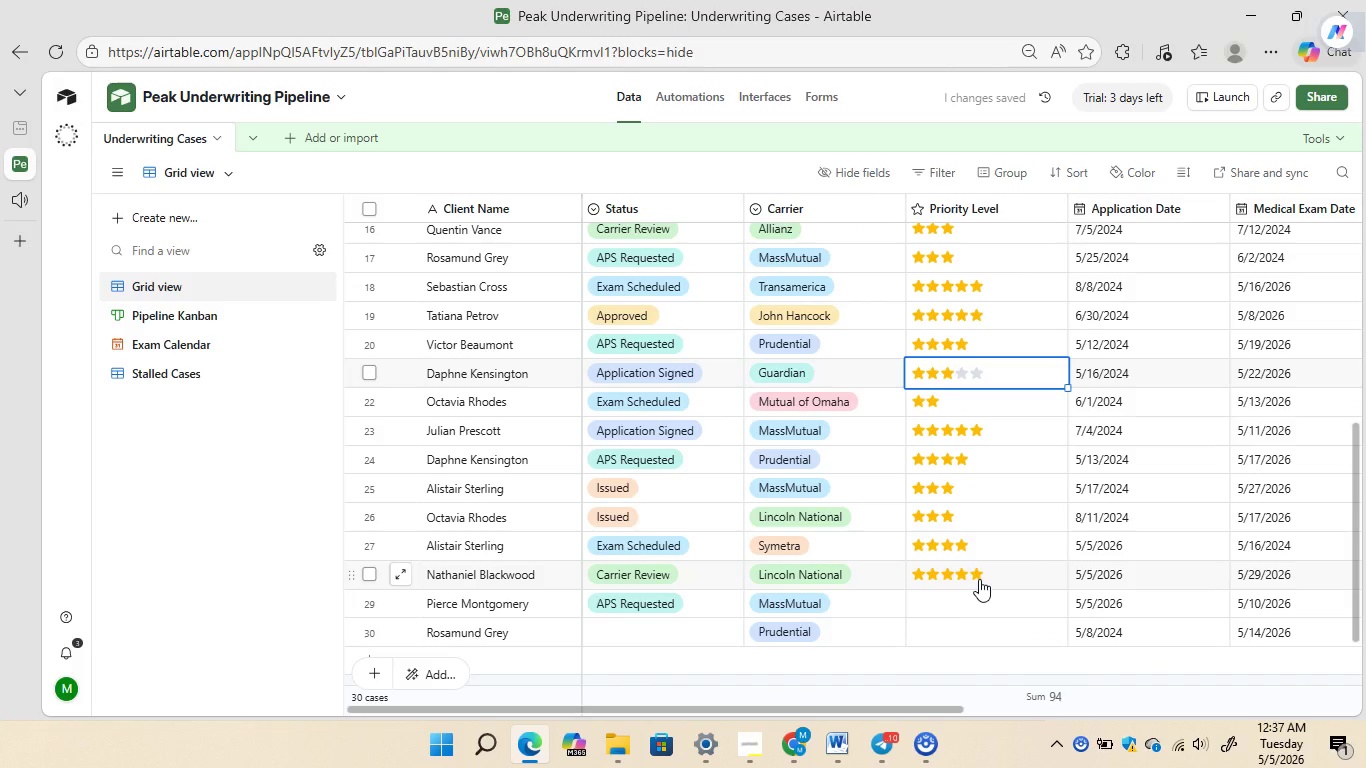 
left_click([979, 579])
 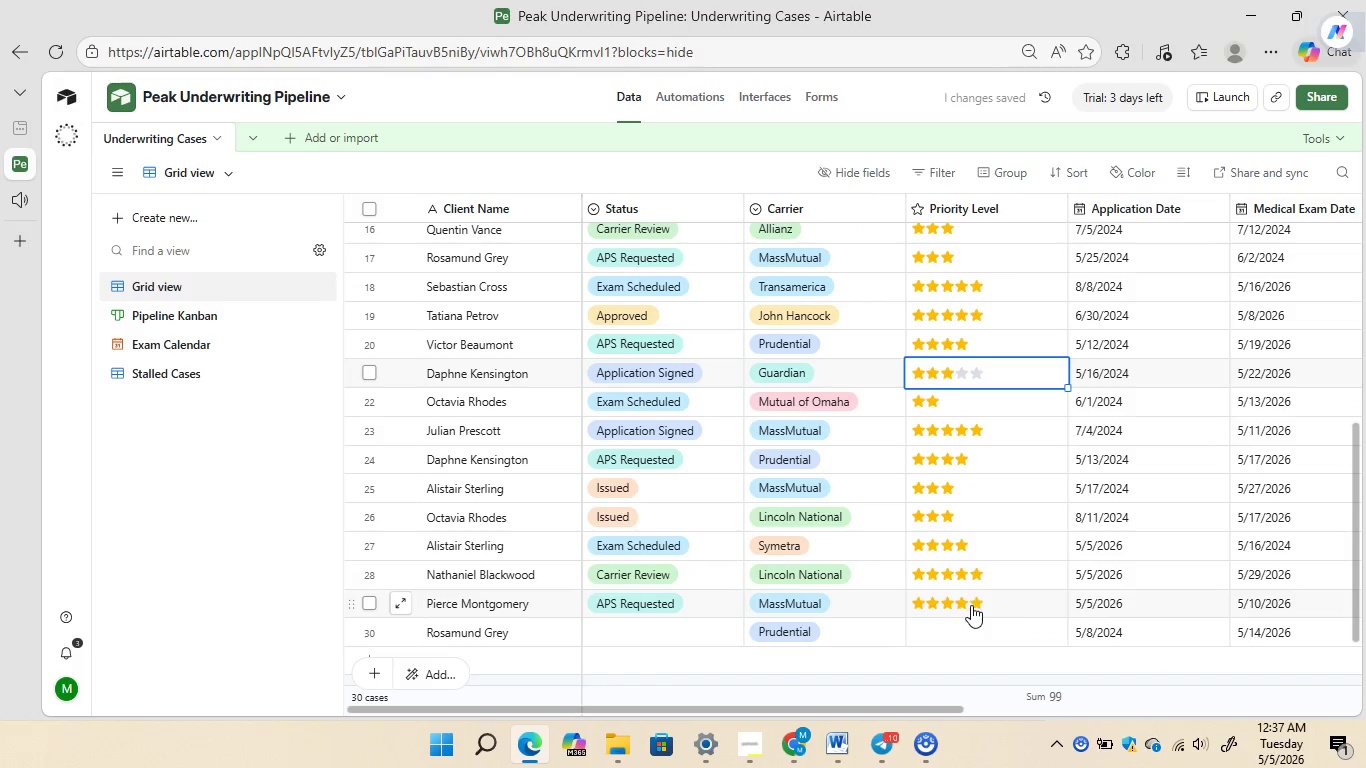 
left_click([972, 605])
 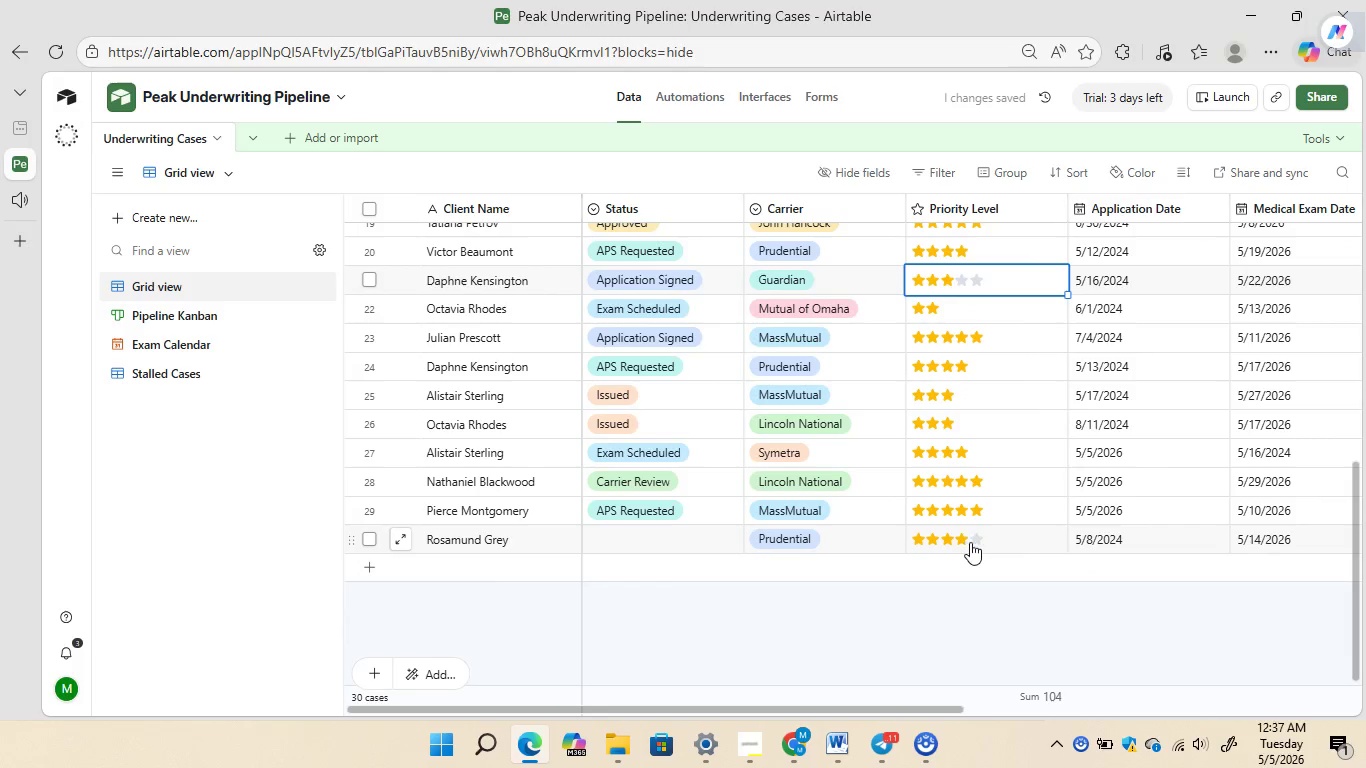 
left_click([977, 542])
 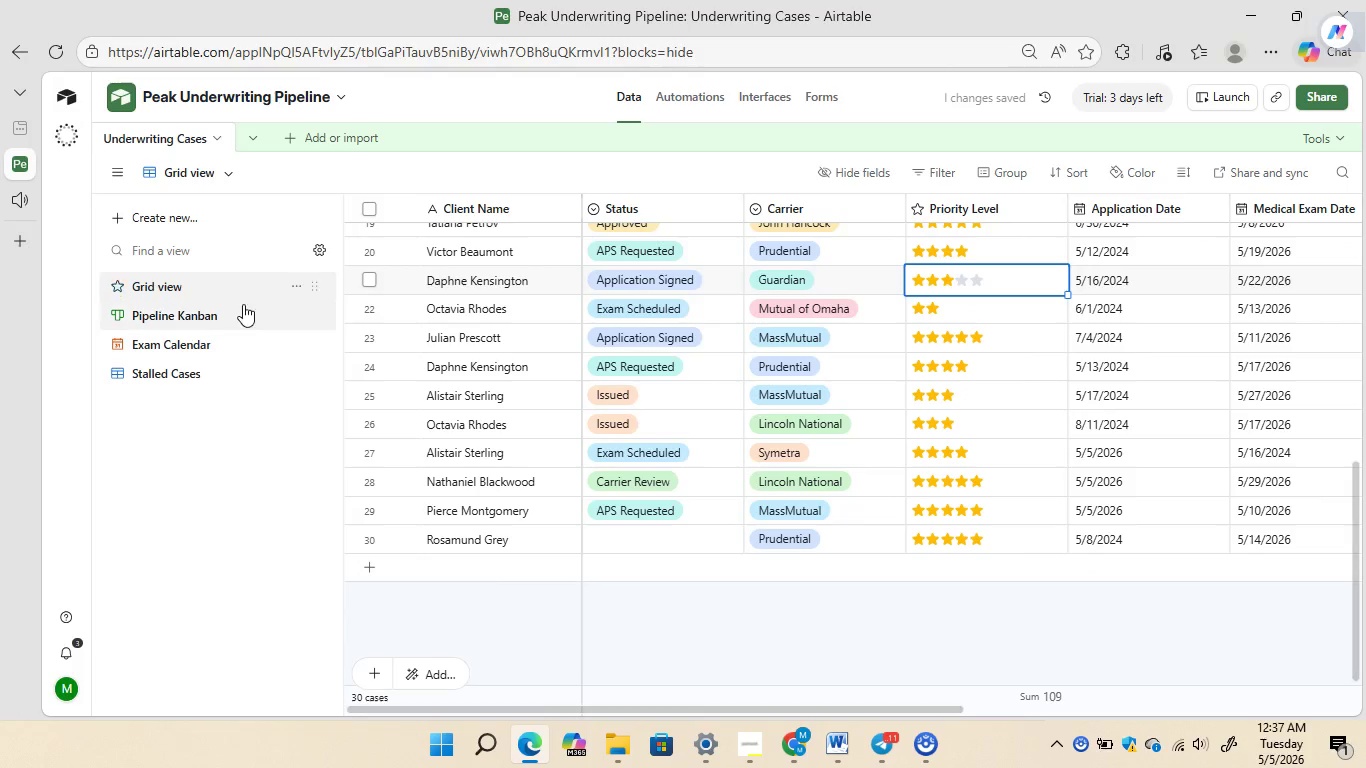 
left_click([226, 314])
 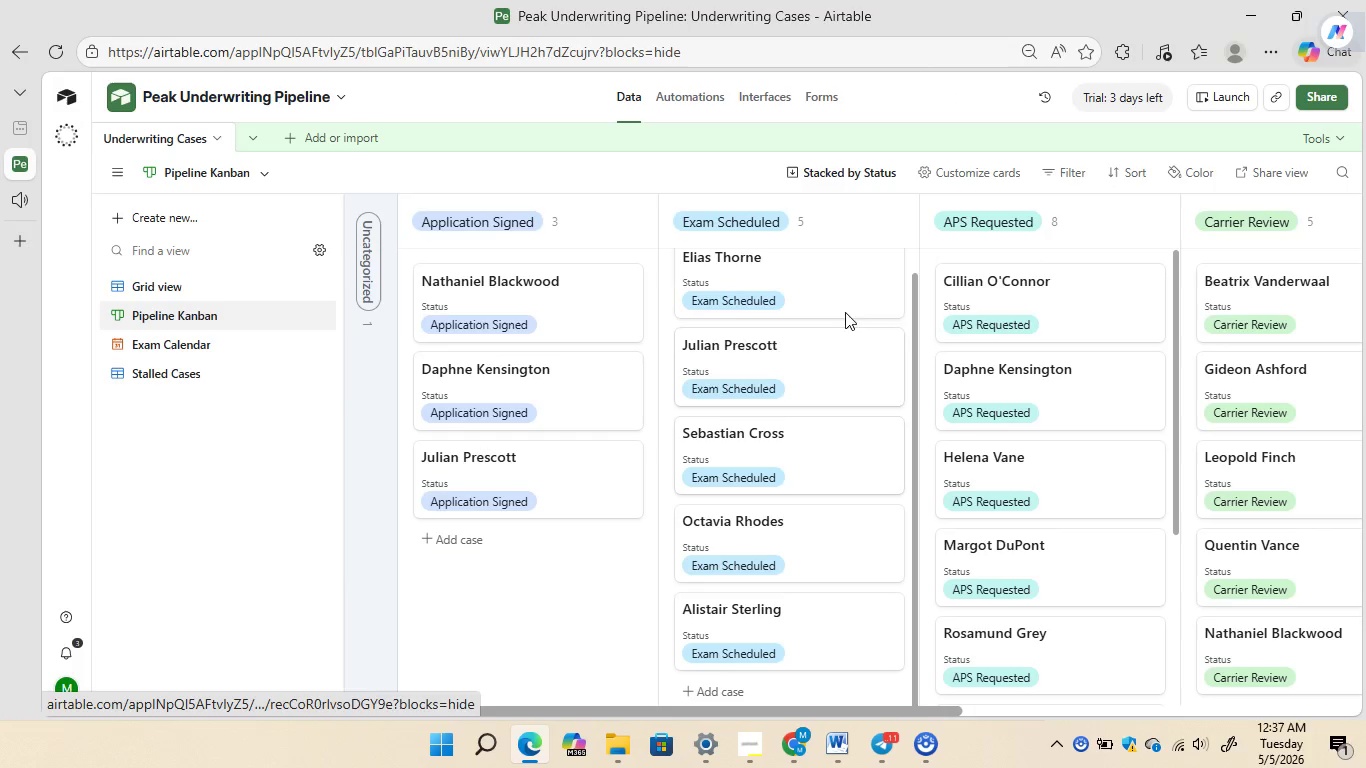 
wait(5.84)
 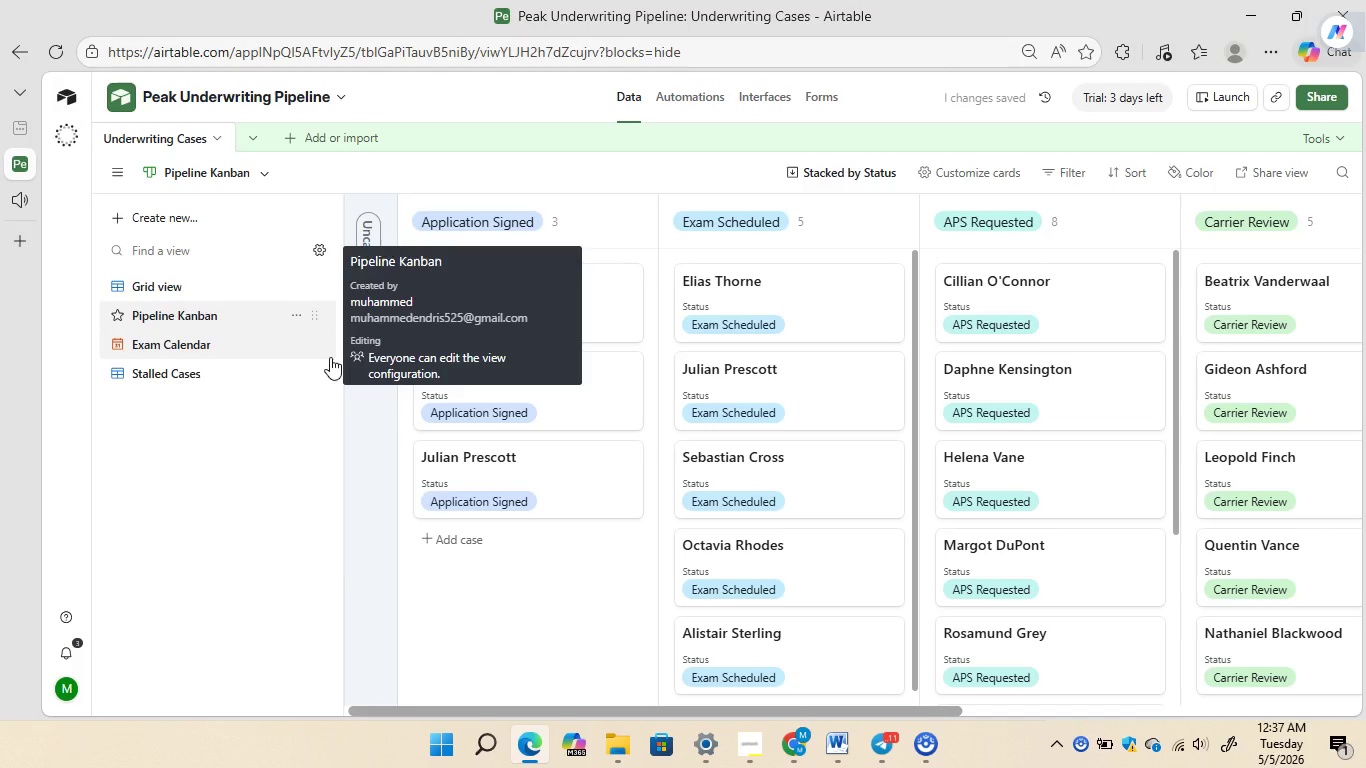 
left_click([983, 174])
 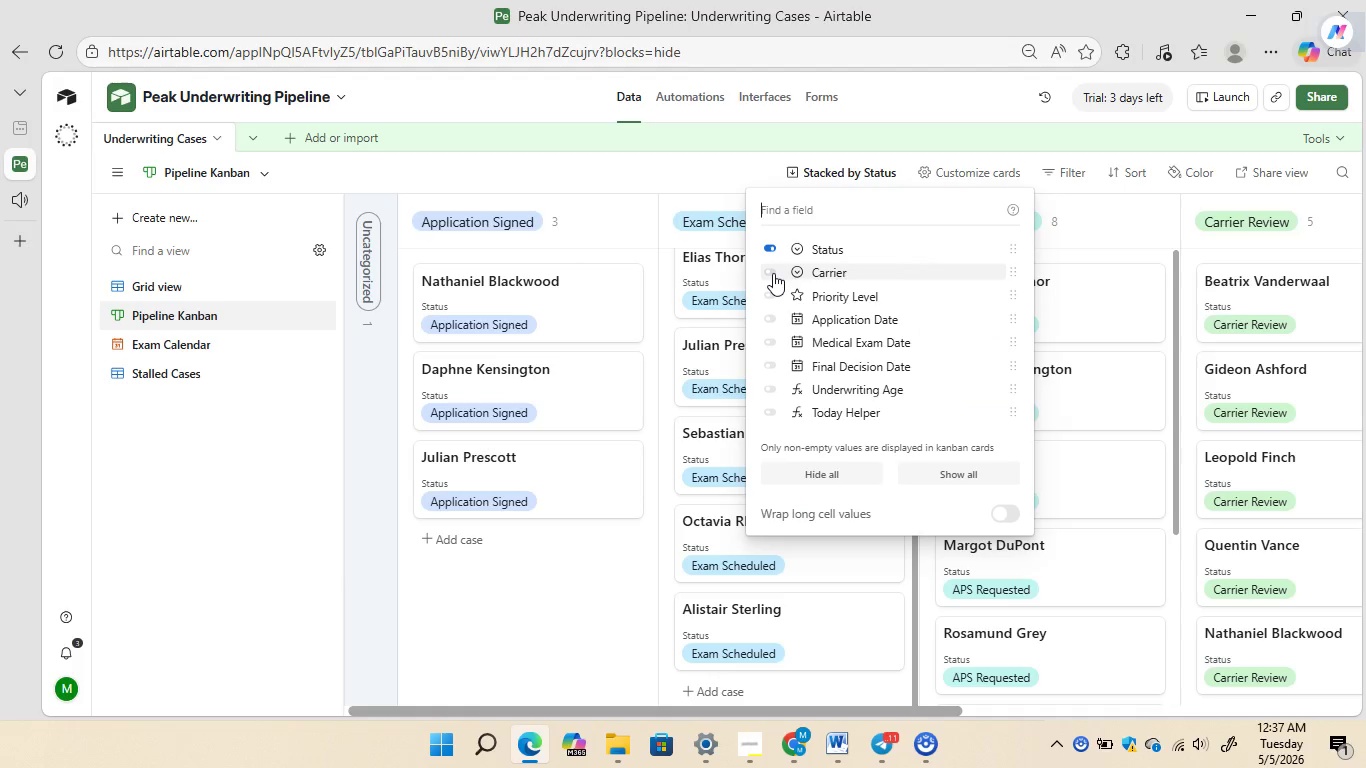 
left_click([773, 273])
 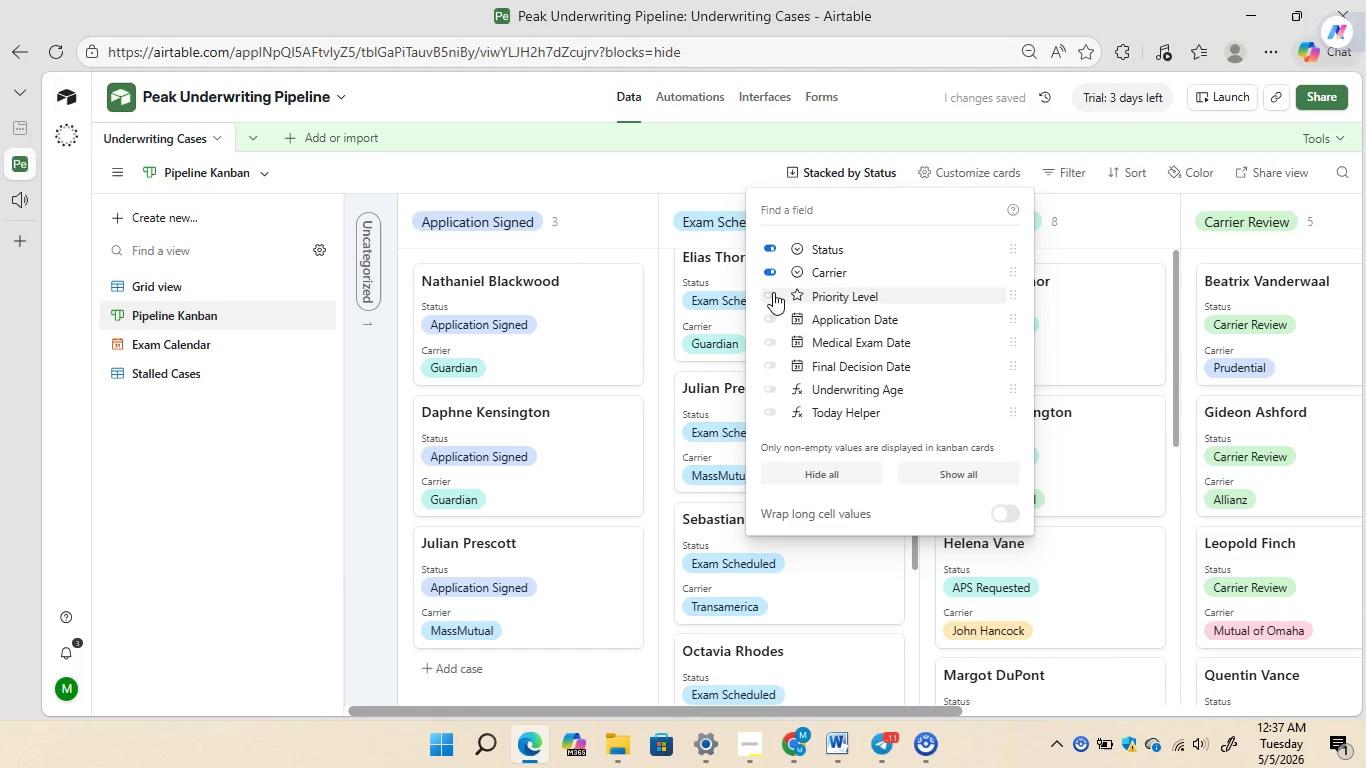 
left_click([773, 292])
 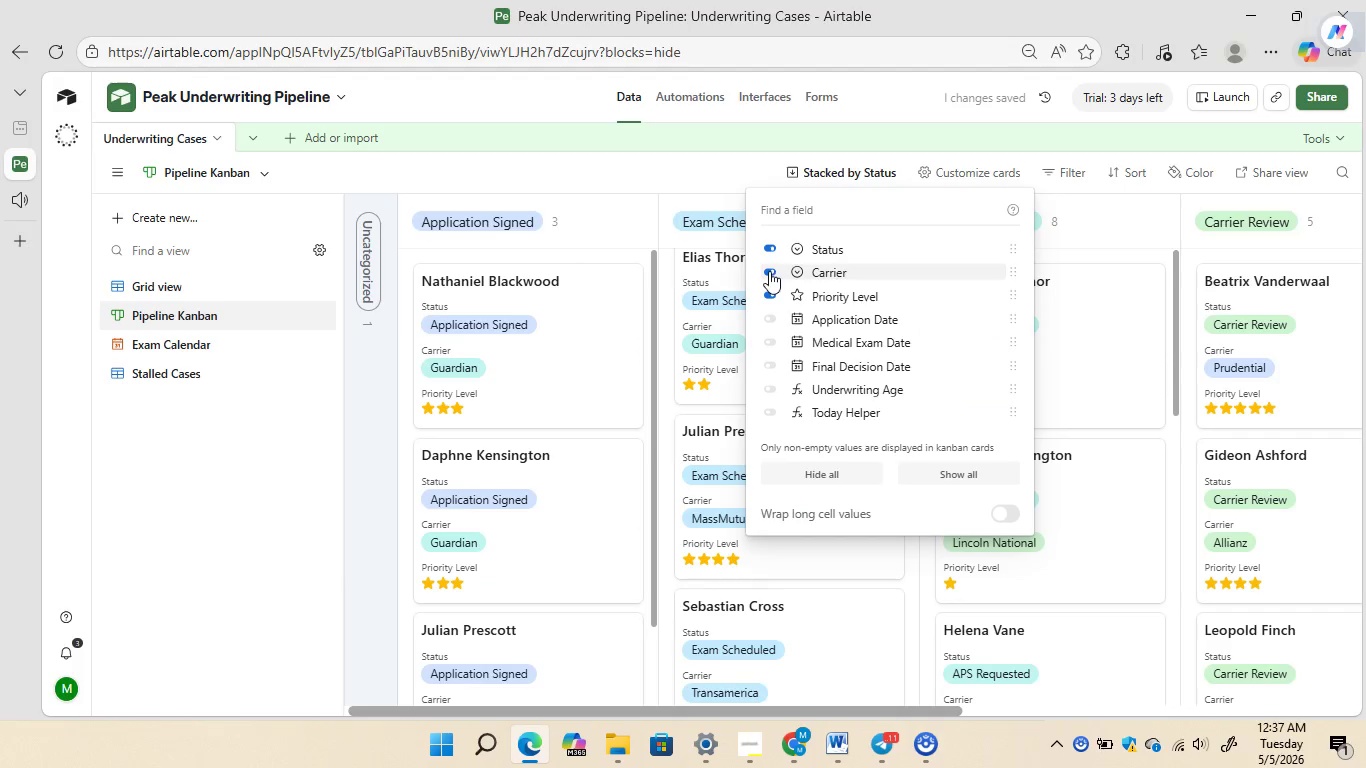 
left_click([765, 271])
 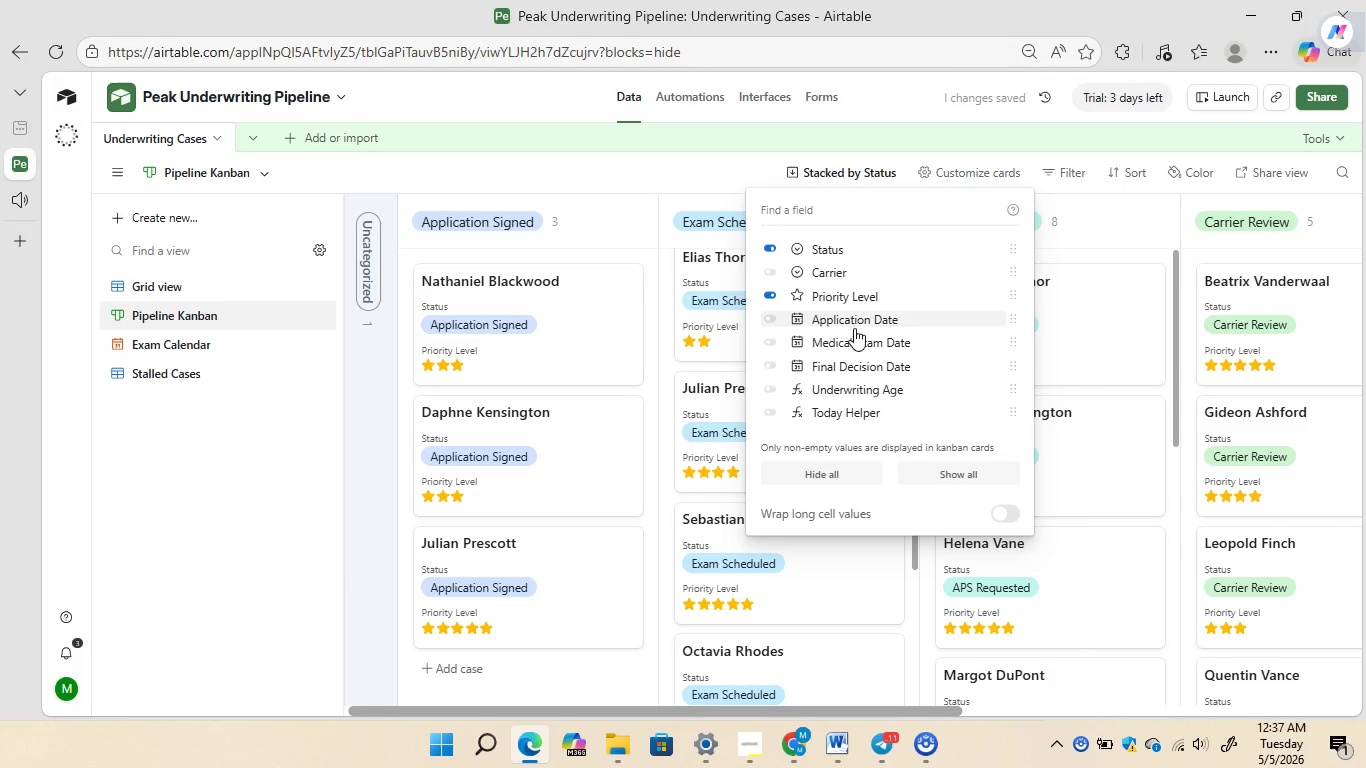 
left_click([633, 168])
 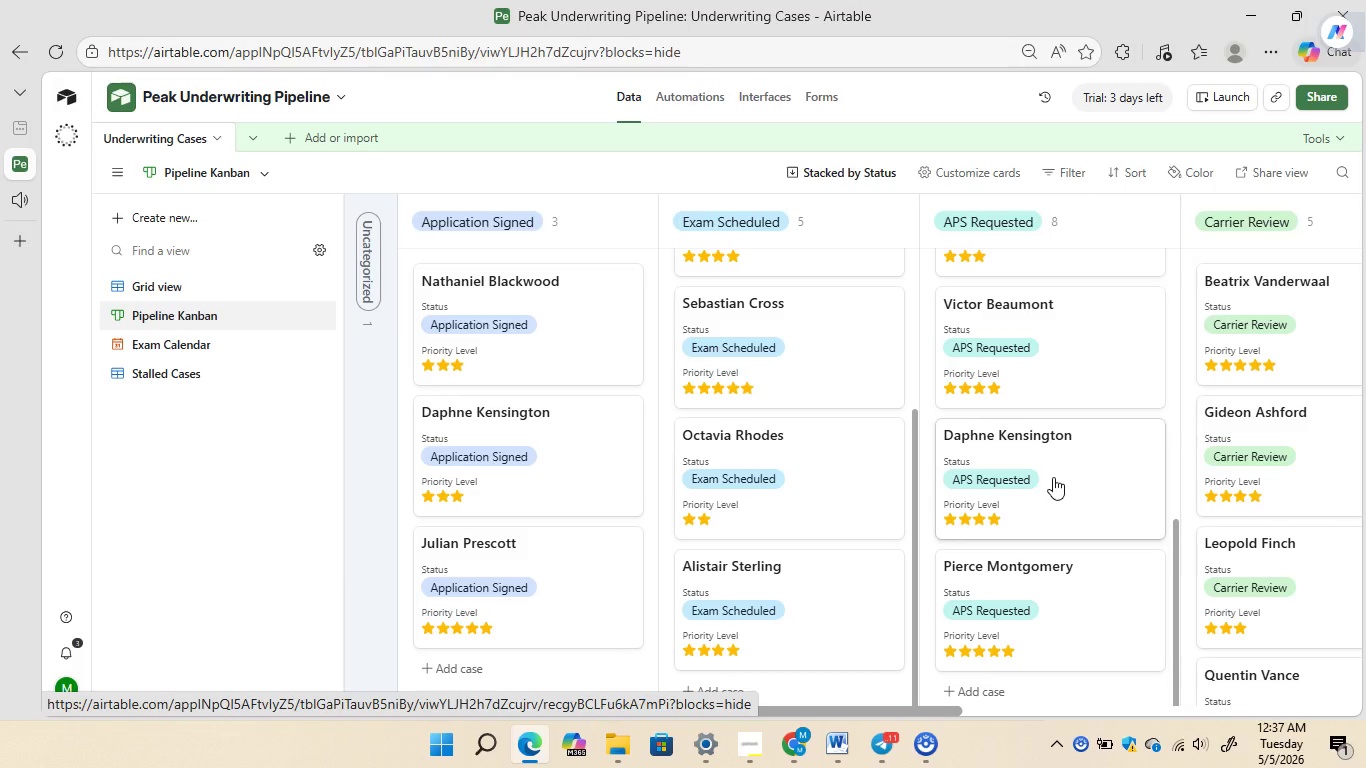 
wait(14.06)
 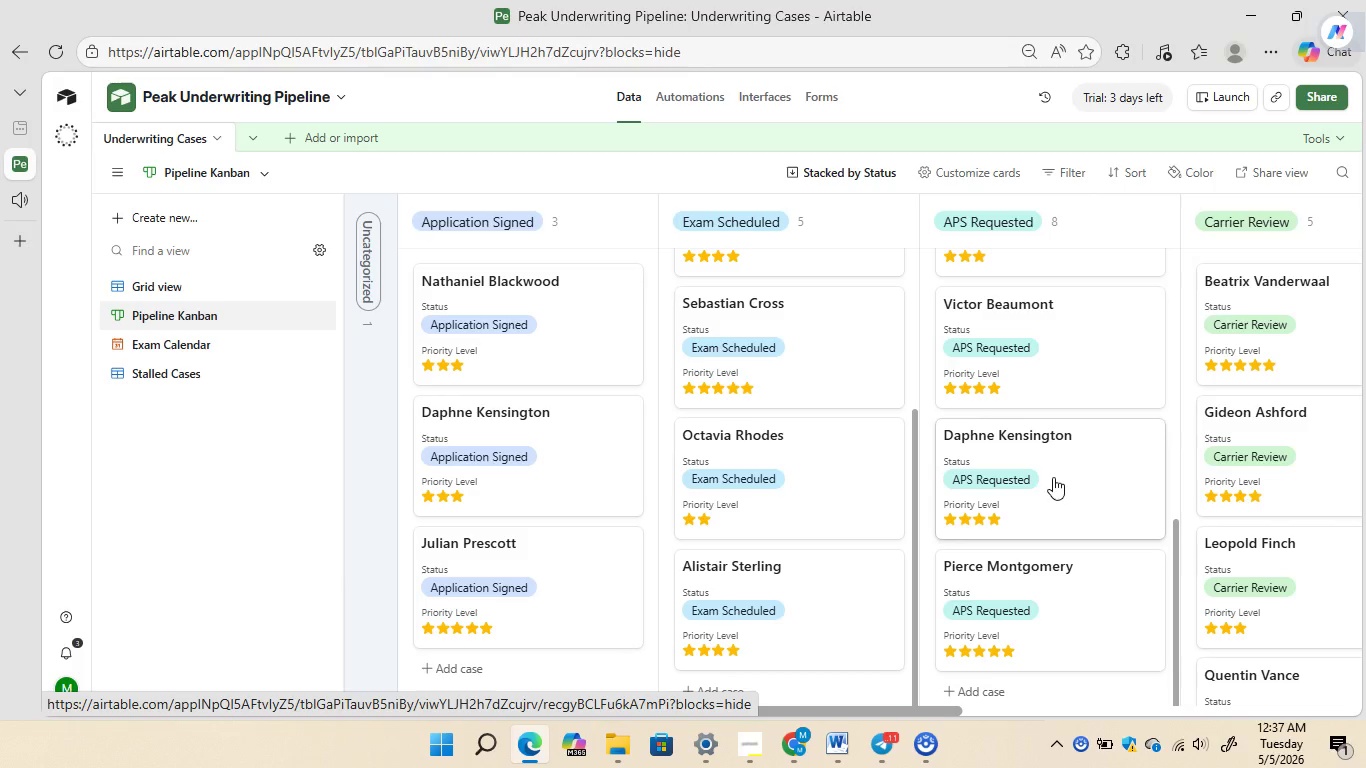 
left_click([182, 348])
 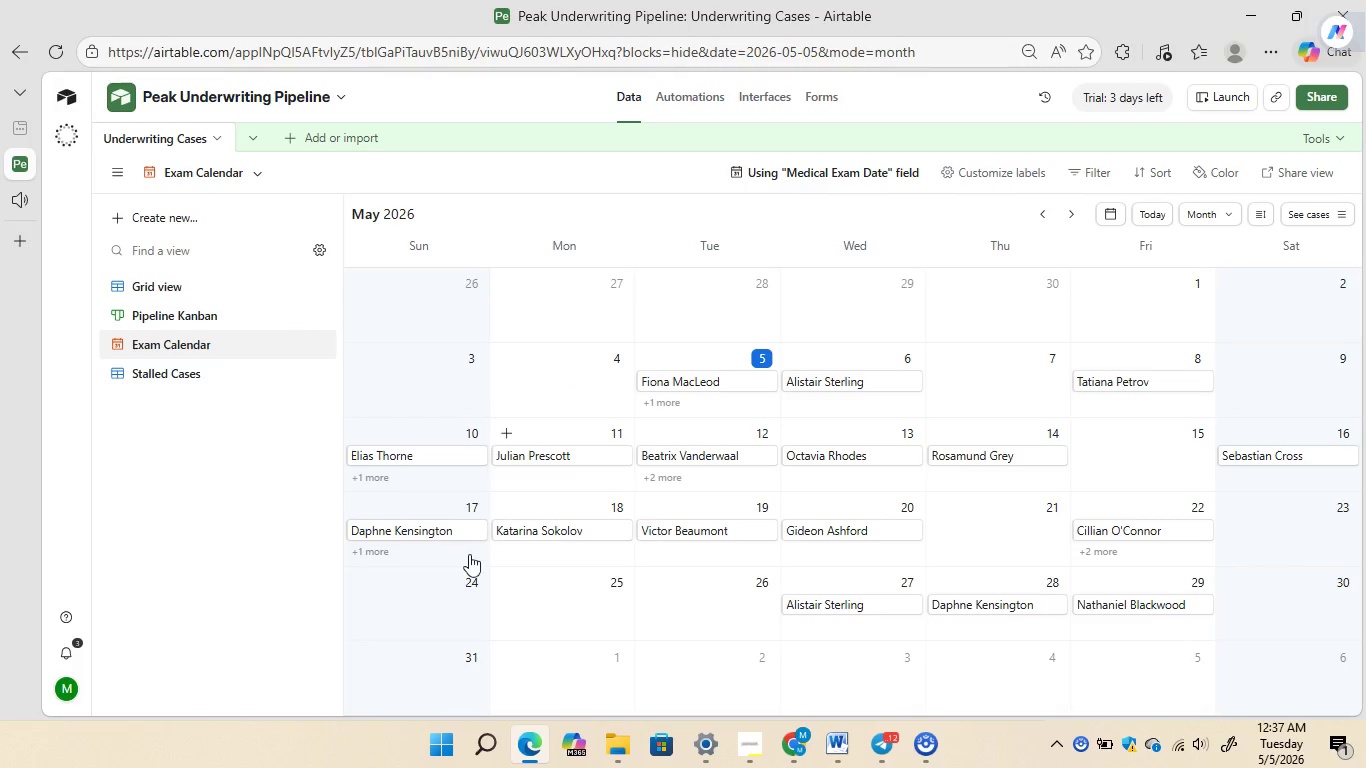 
wait(6.39)
 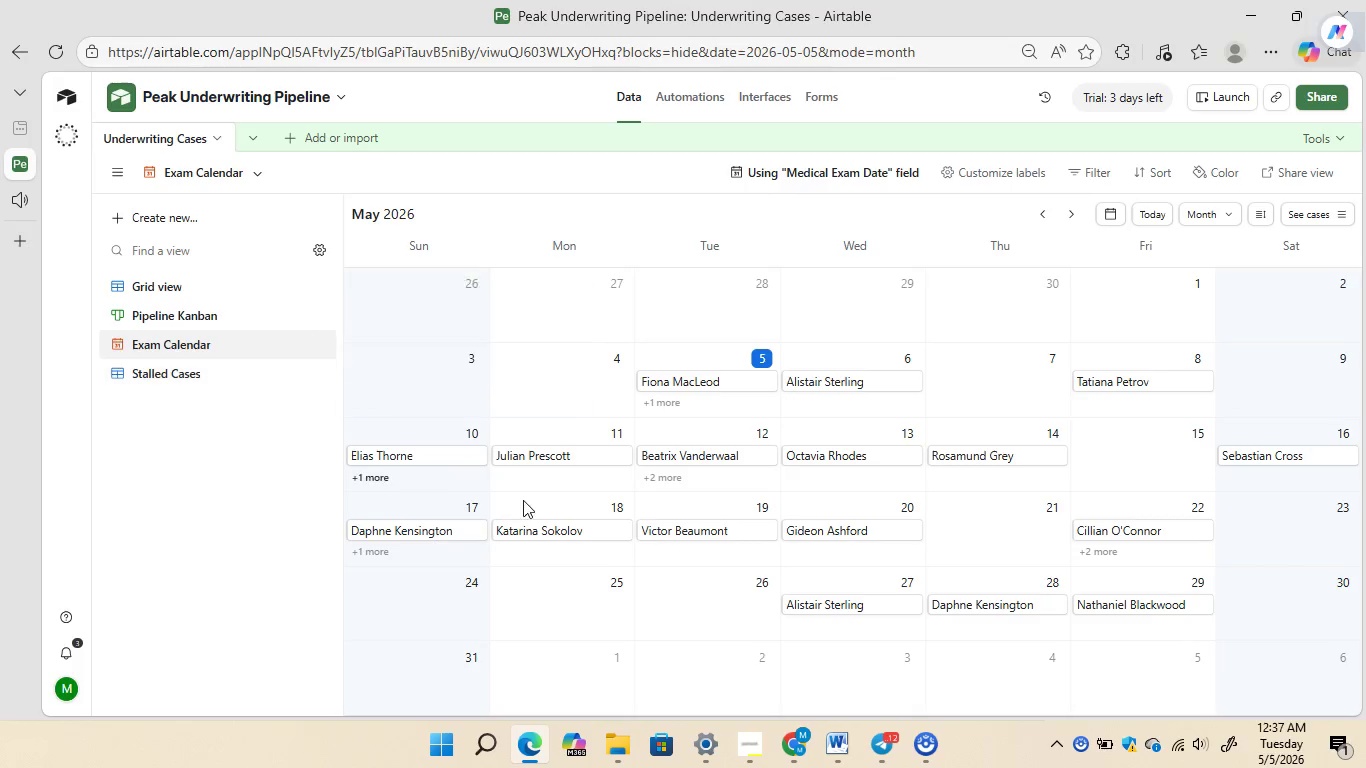 
left_click([184, 375])
 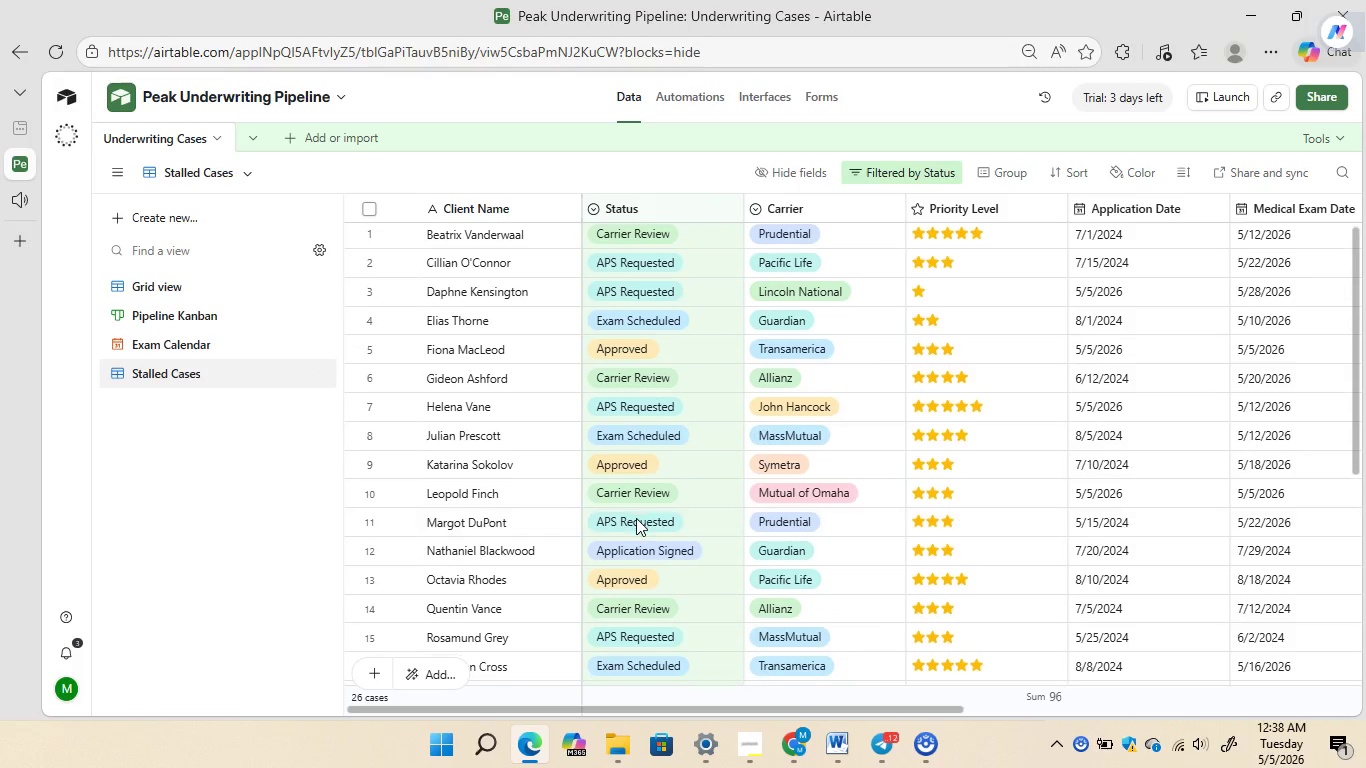 
wait(10.56)
 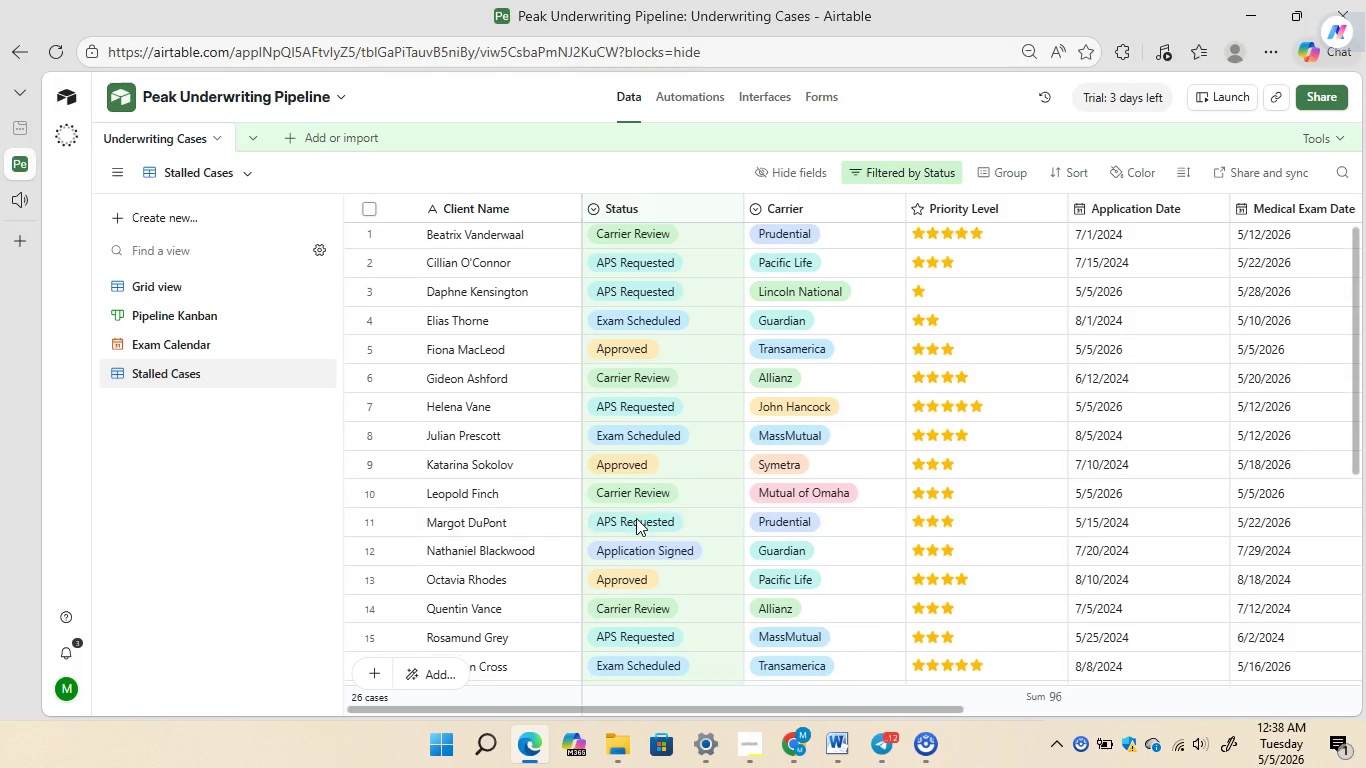 
left_click([740, 679])